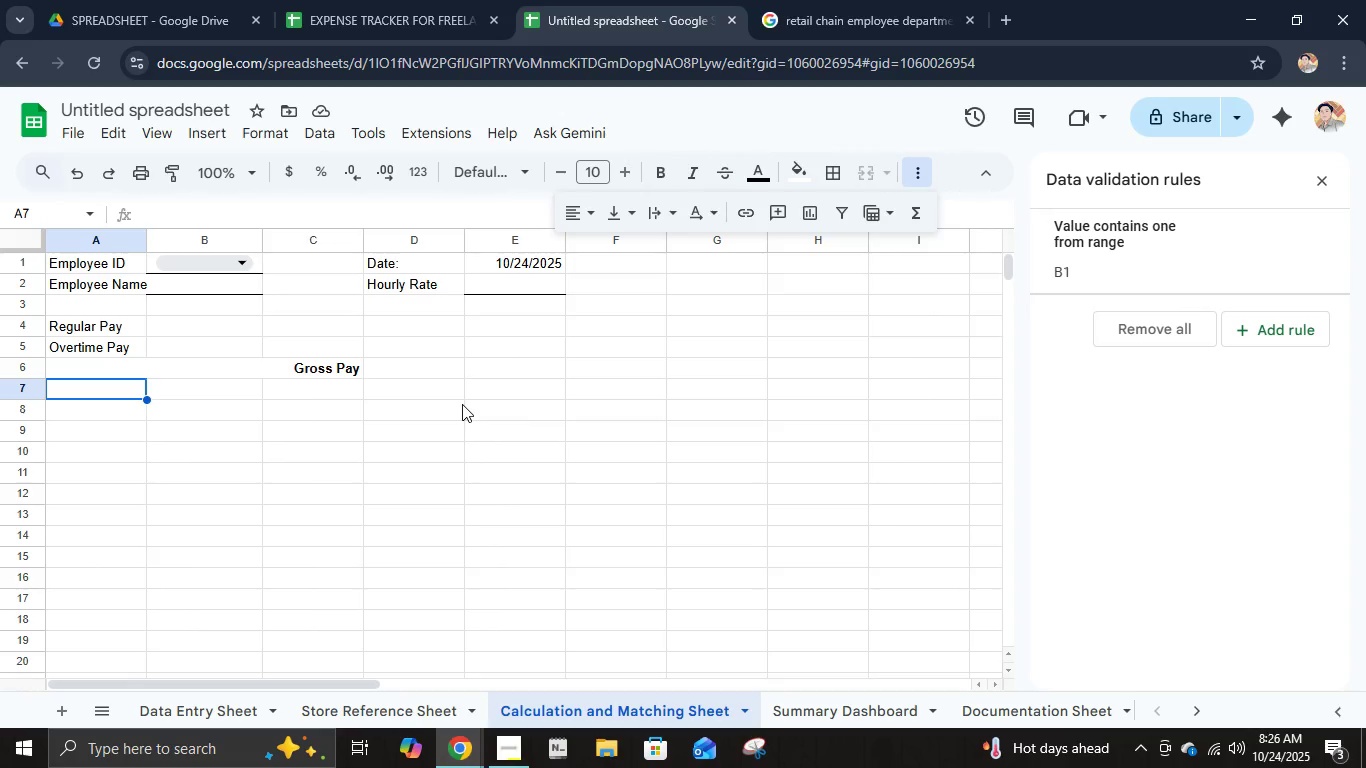 
type(Dec)
key(Backspace)
type(ductions)
 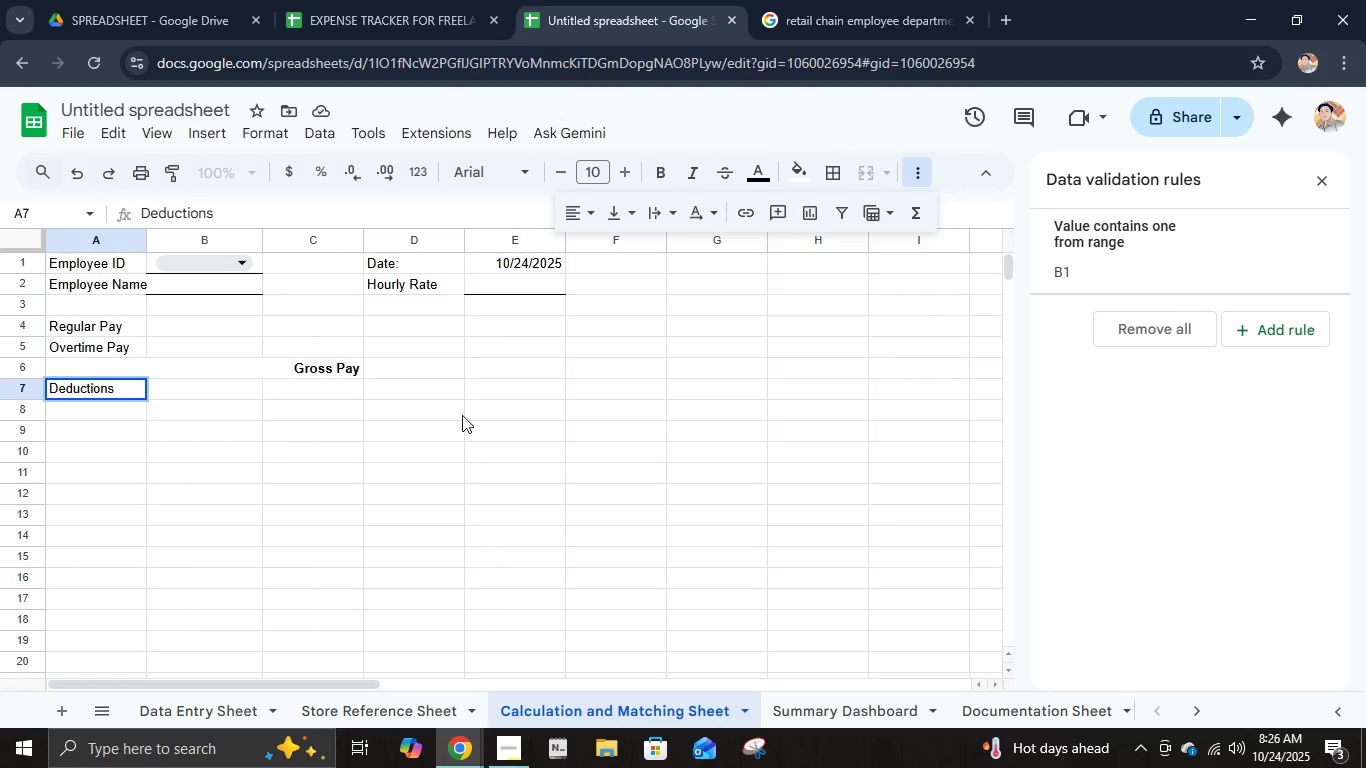 
key(Enter)
 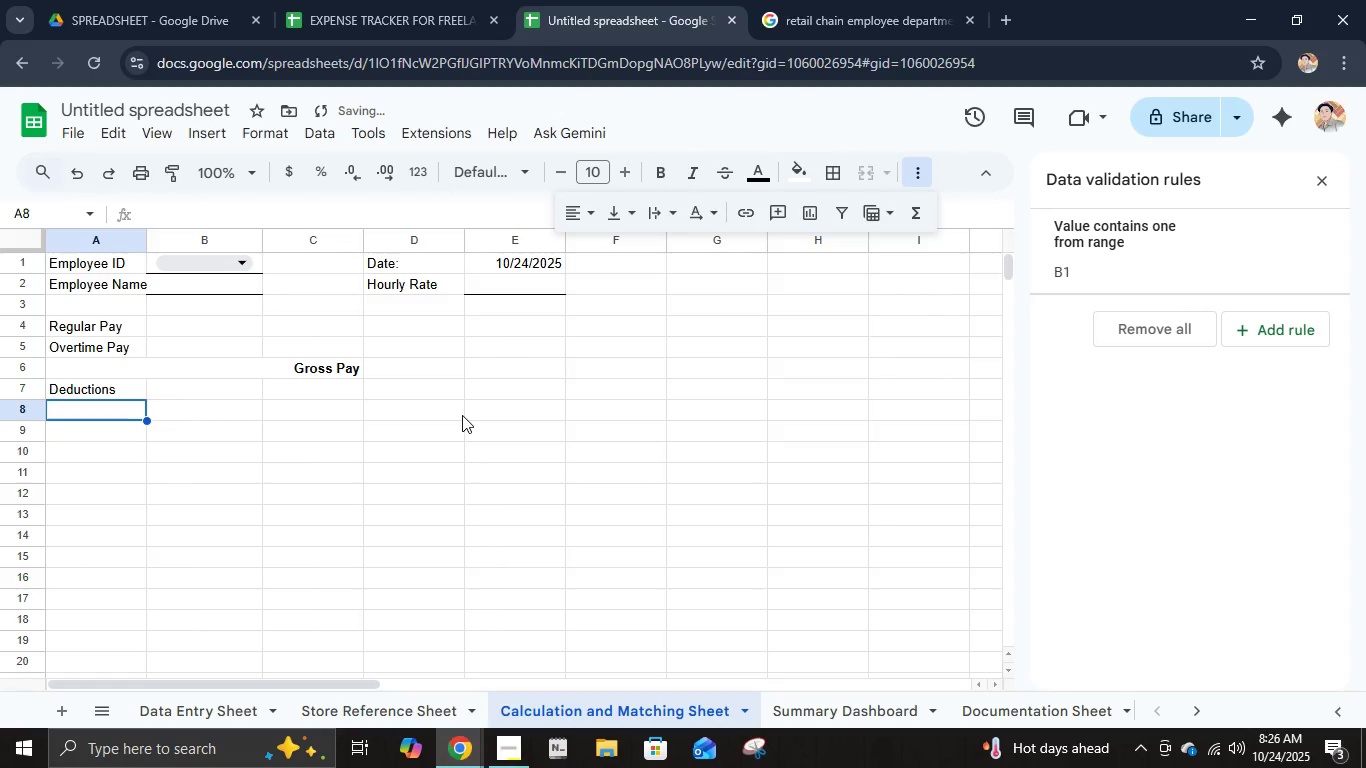 
type(Bonus)
 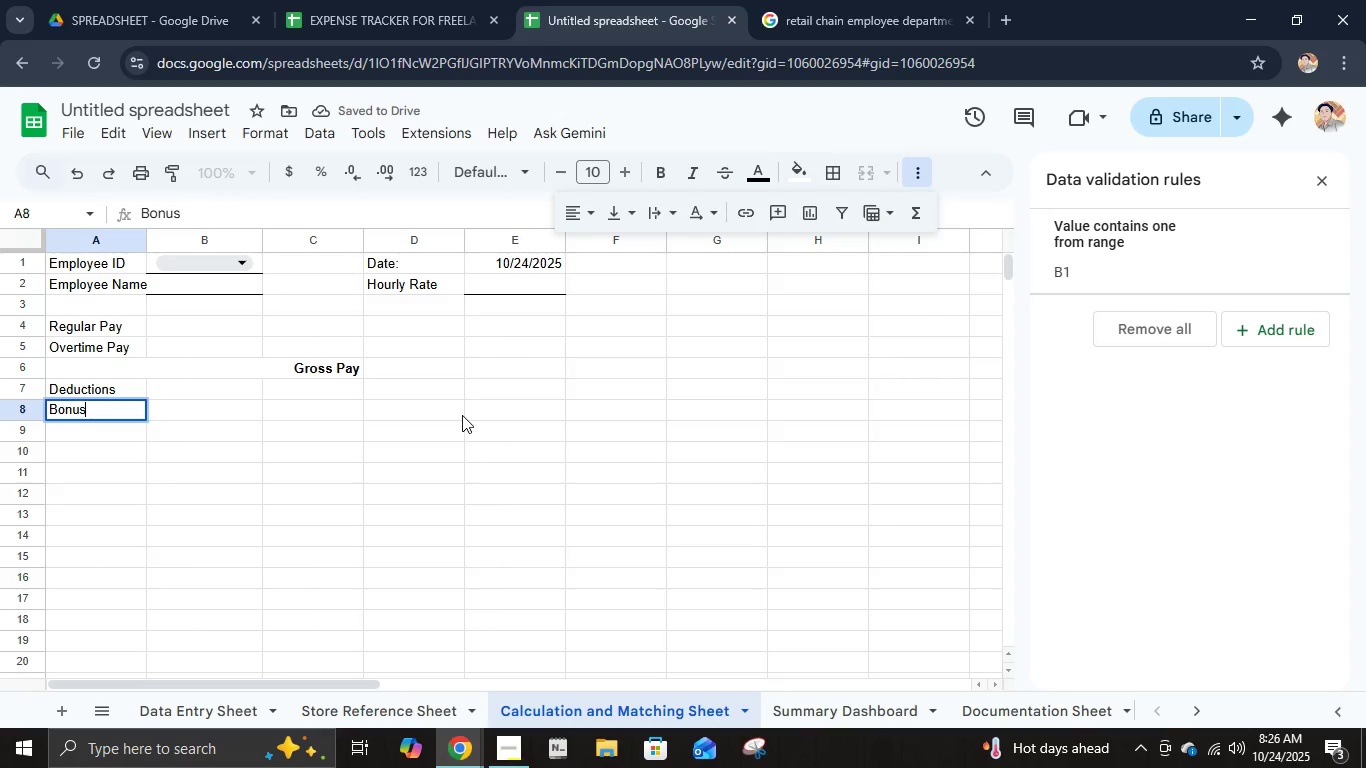 
key(Enter)
 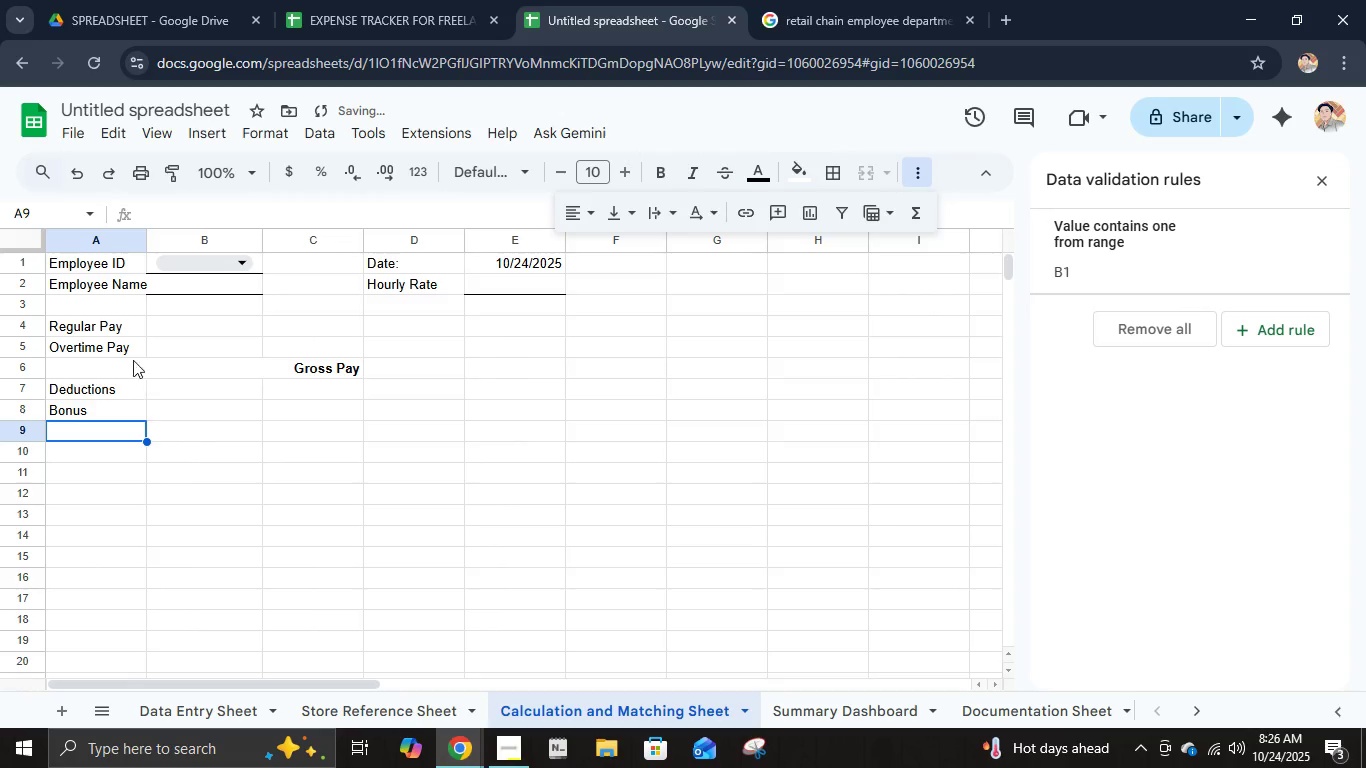 
left_click([116, 321])
 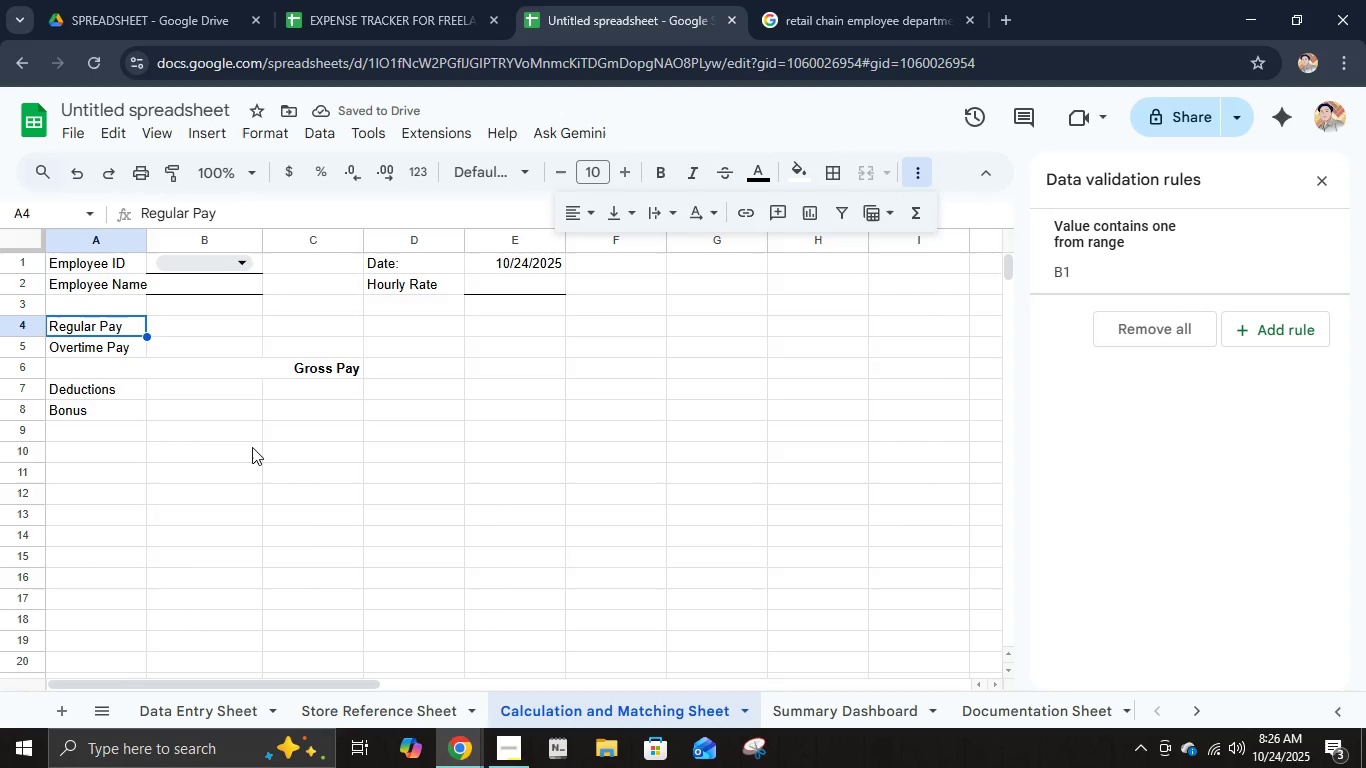 
left_click([294, 435])
 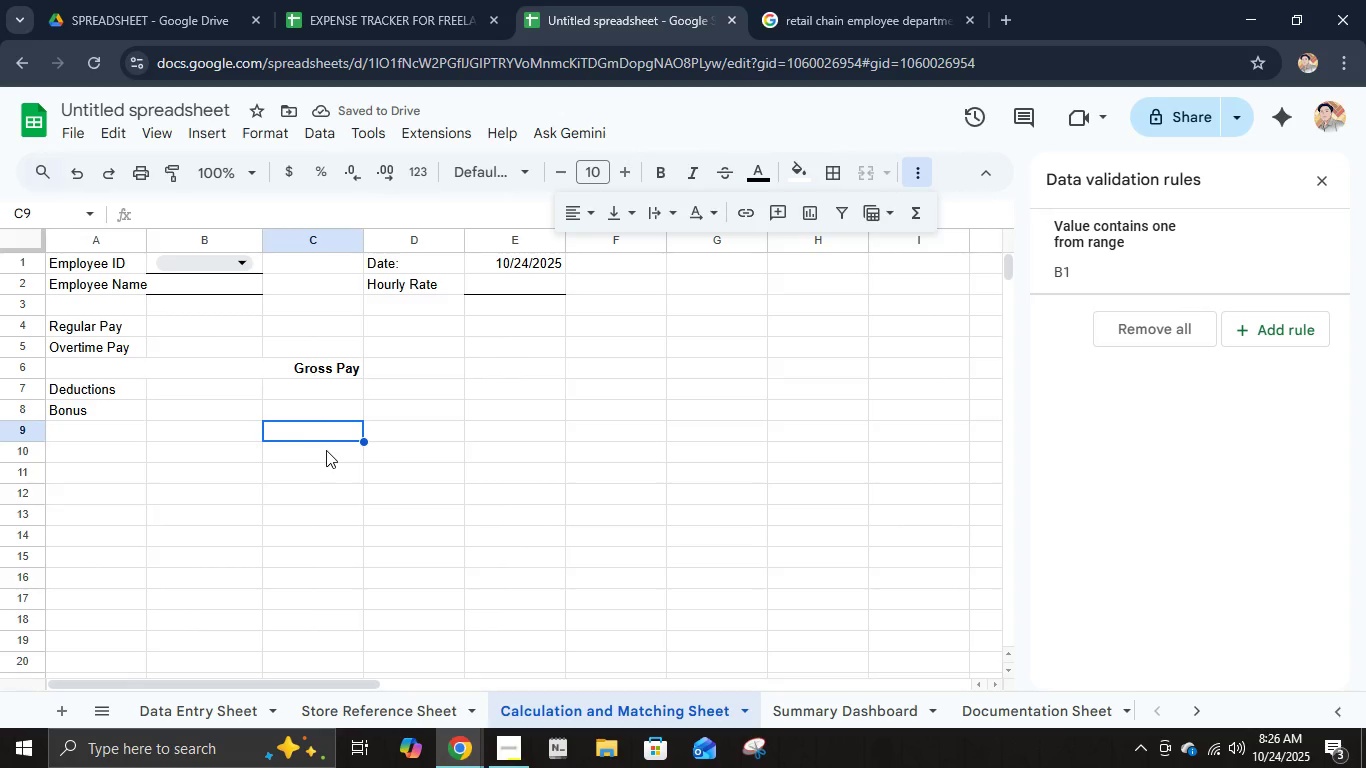 
type(total Pauy)
key(Backspace)
key(Backspace)
type(u)
key(Backspace)
type(y)
key(Tab)
 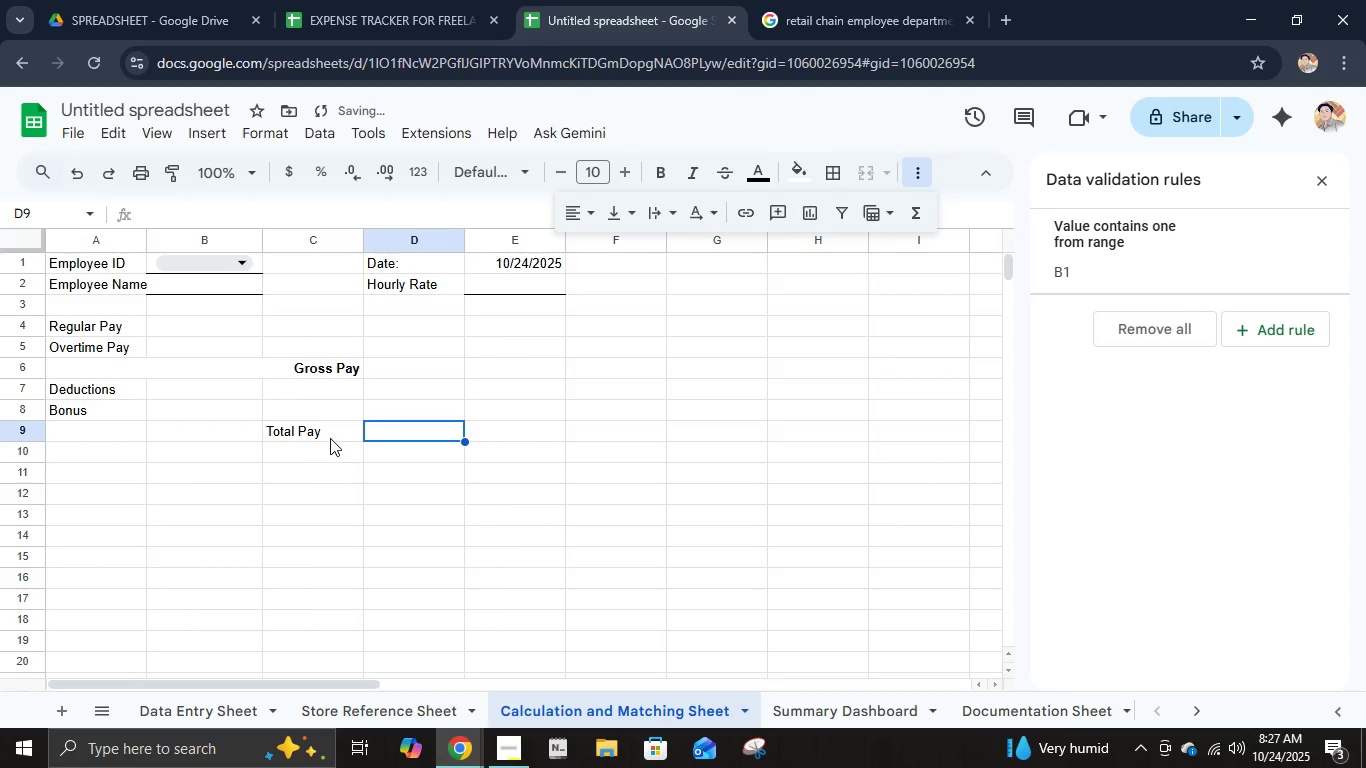 
left_click([332, 435])
 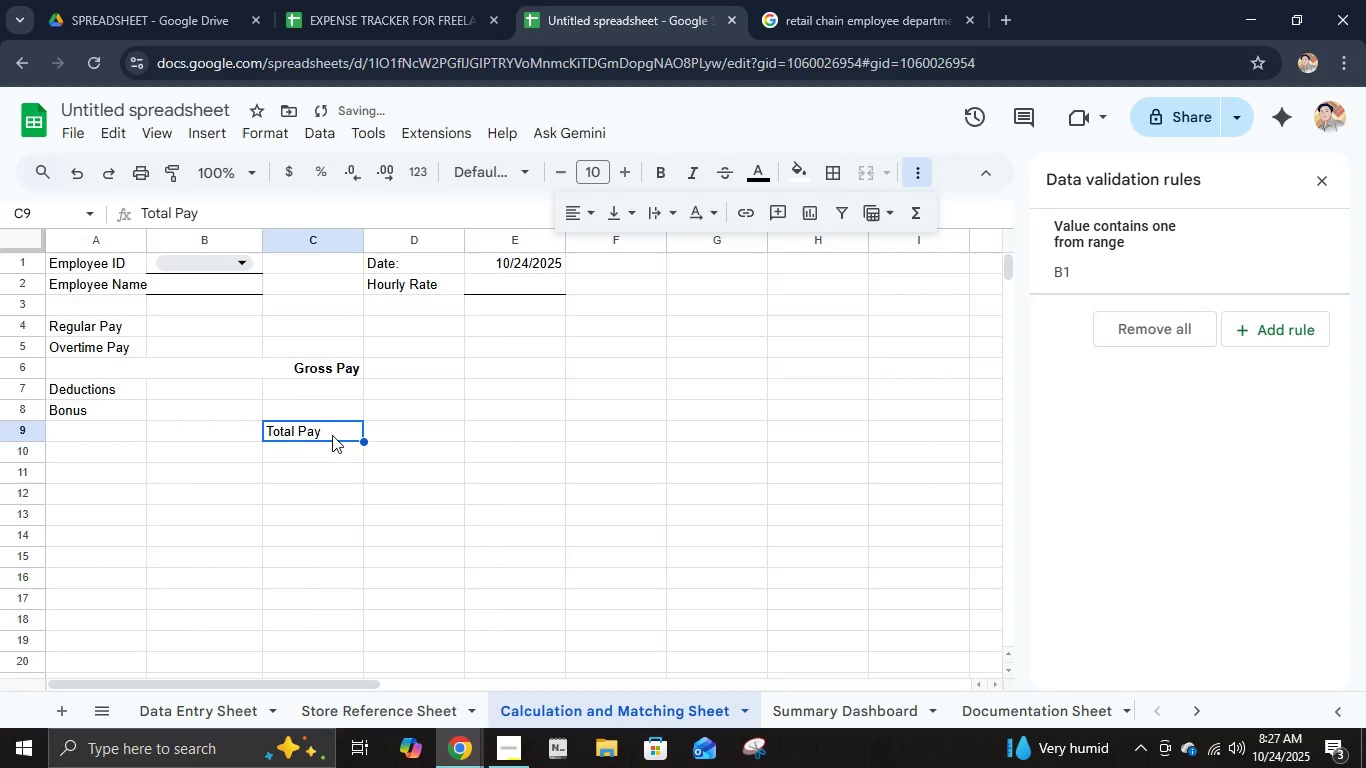 
key(Control+B)
 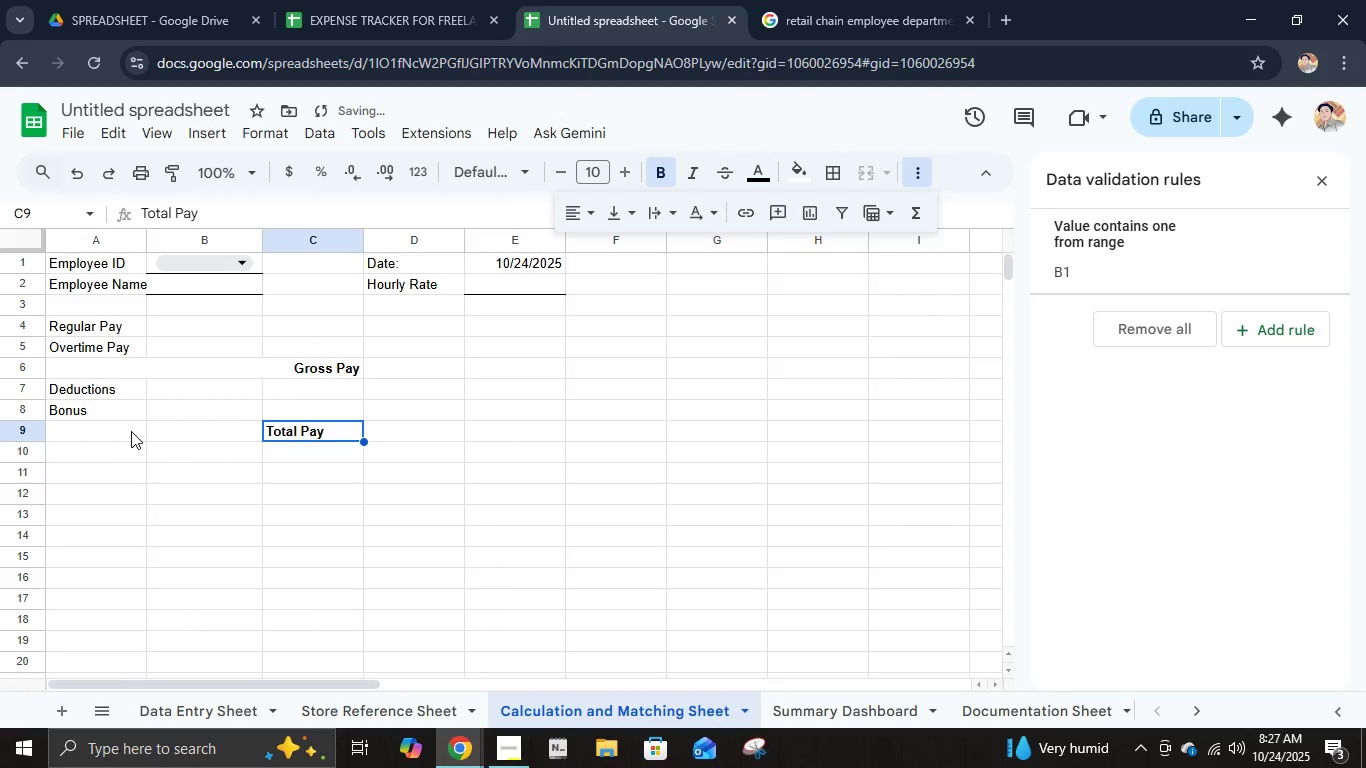 
hold_key(key=ShiftLeft, duration=0.59)
left_click([131, 431])
 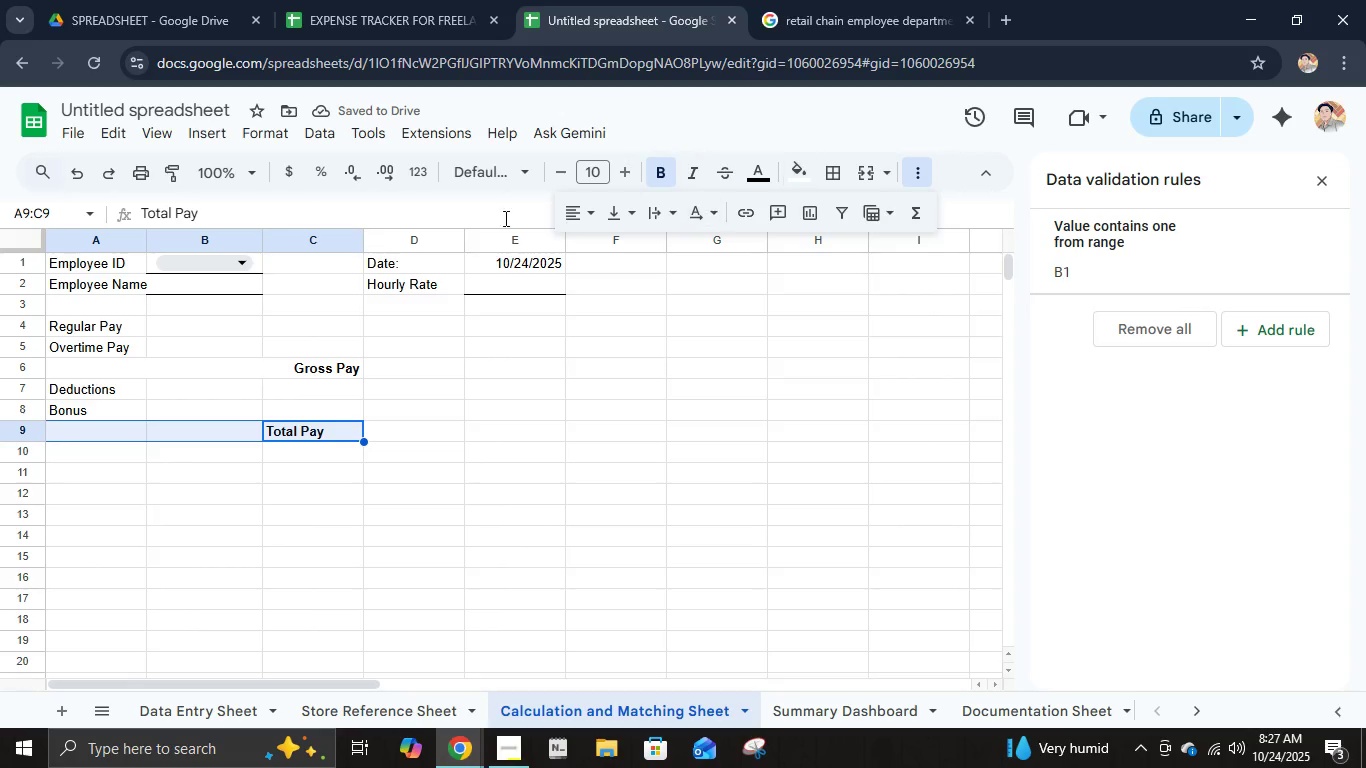 
left_click([572, 211])
 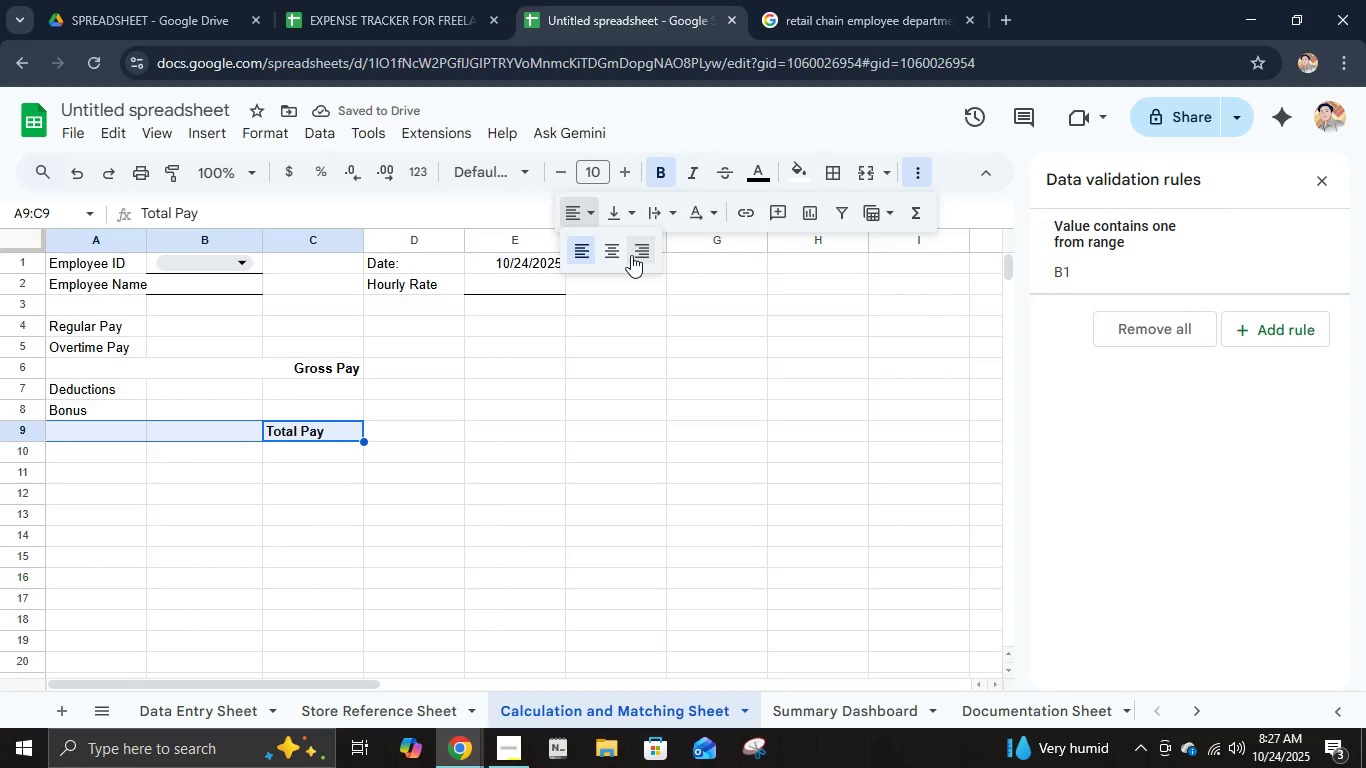 
left_click([631, 255])
 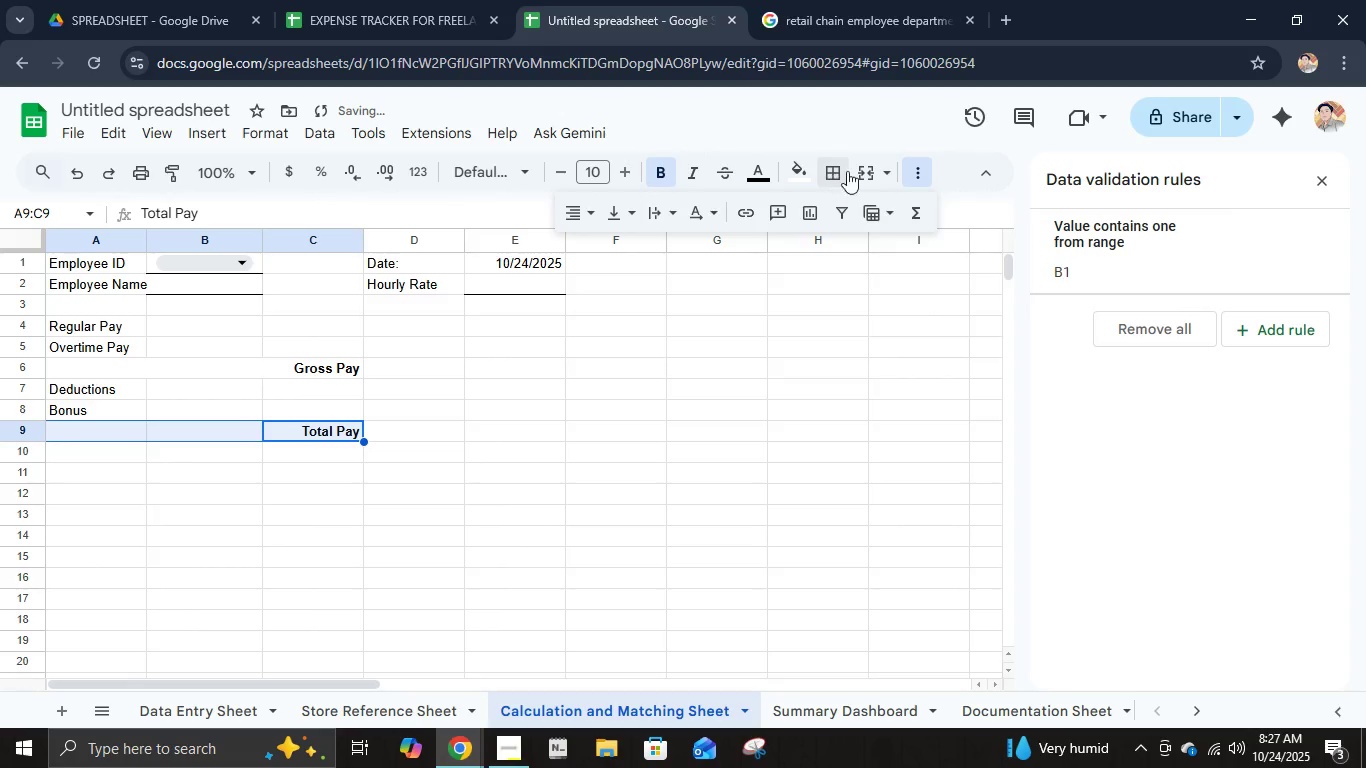 
left_click([868, 176])
 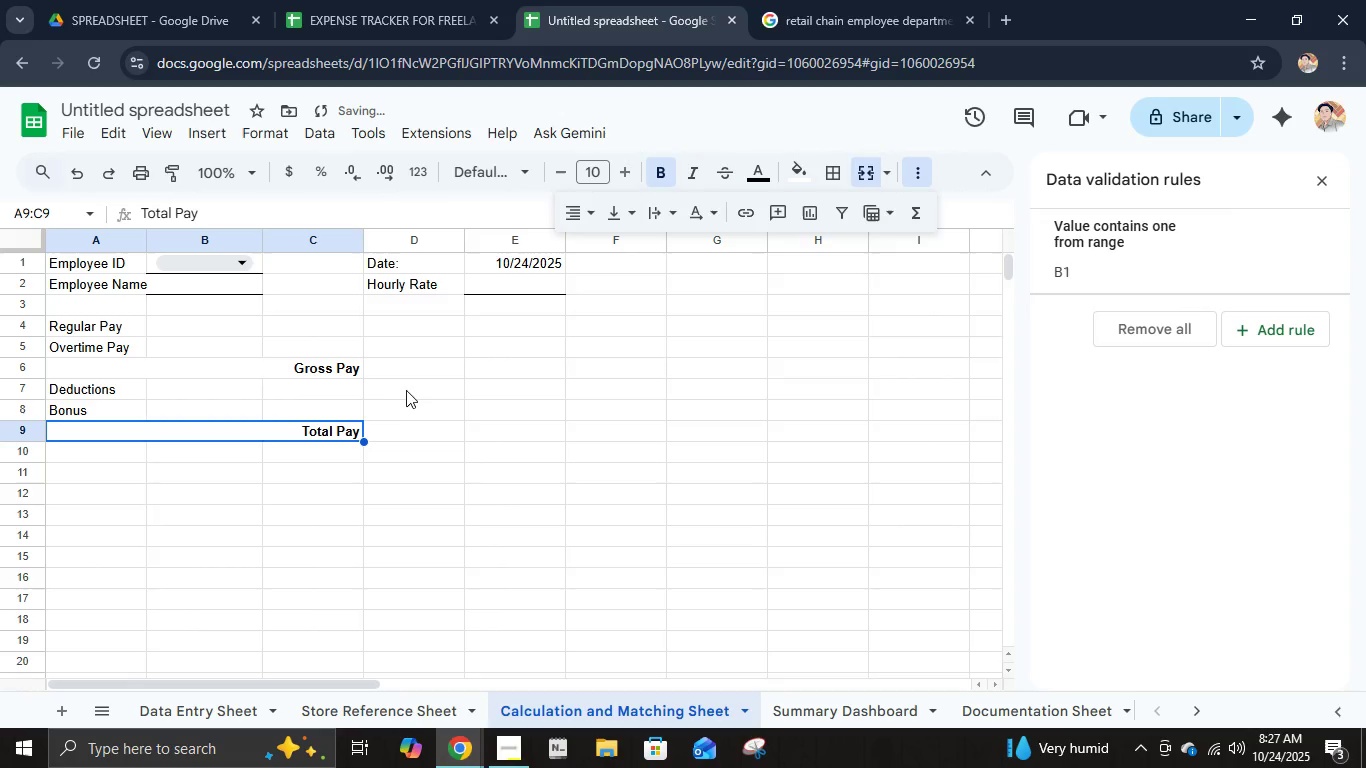 
left_click([406, 368])
 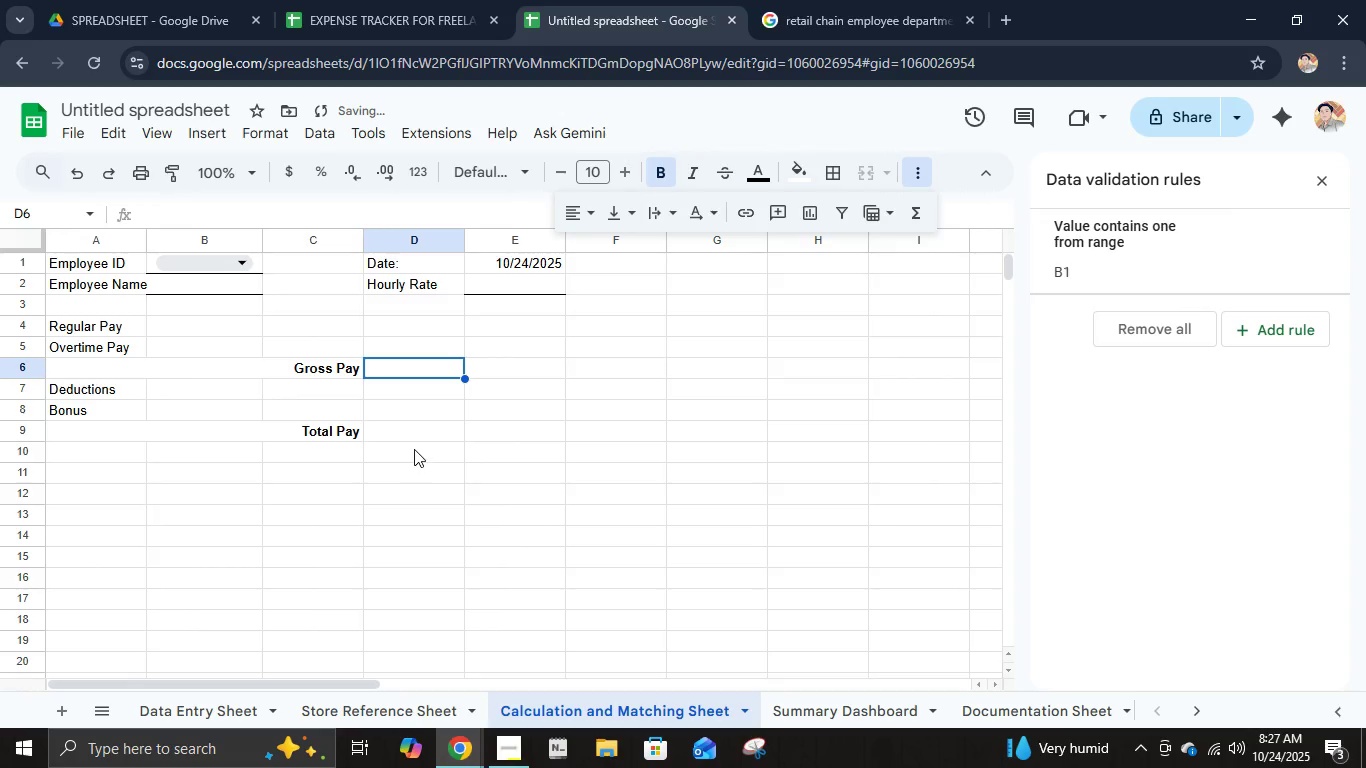 
left_click([414, 436])
 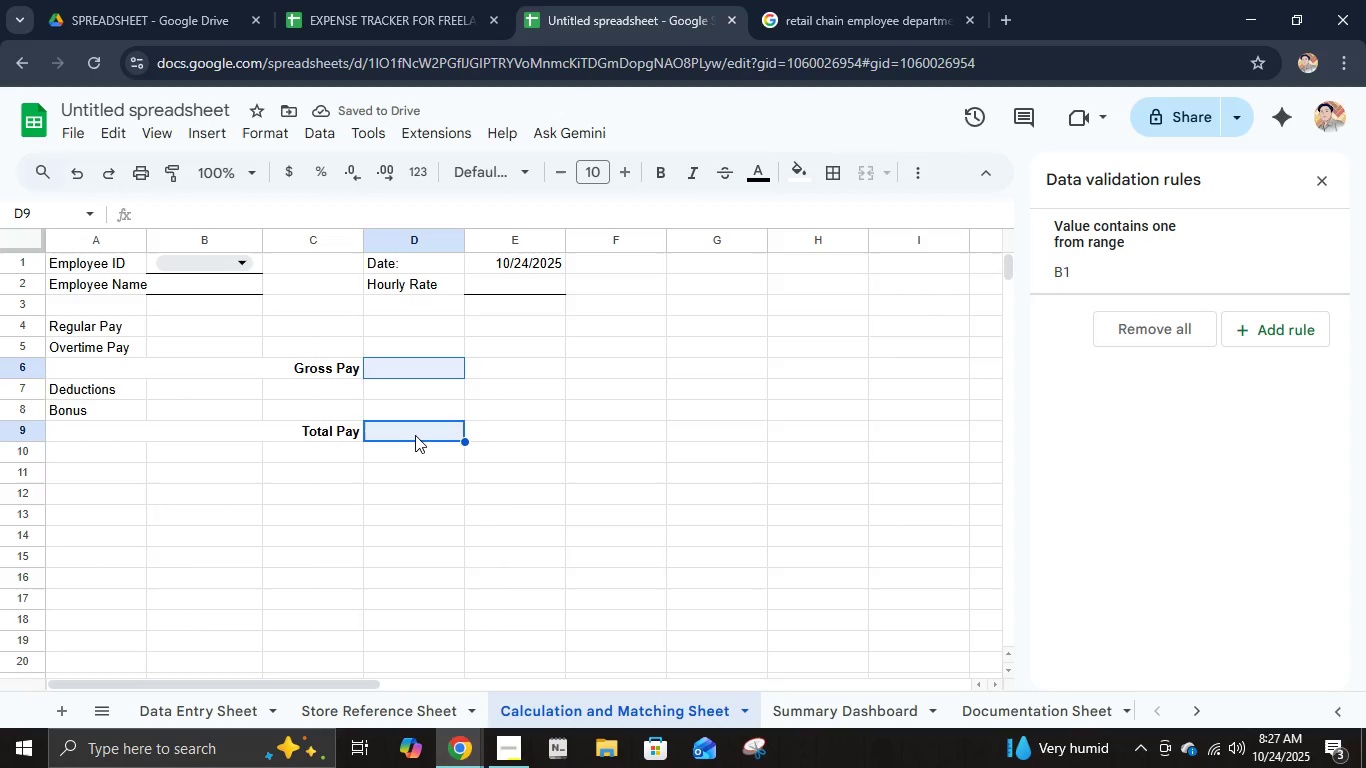 
key(Control+B)
 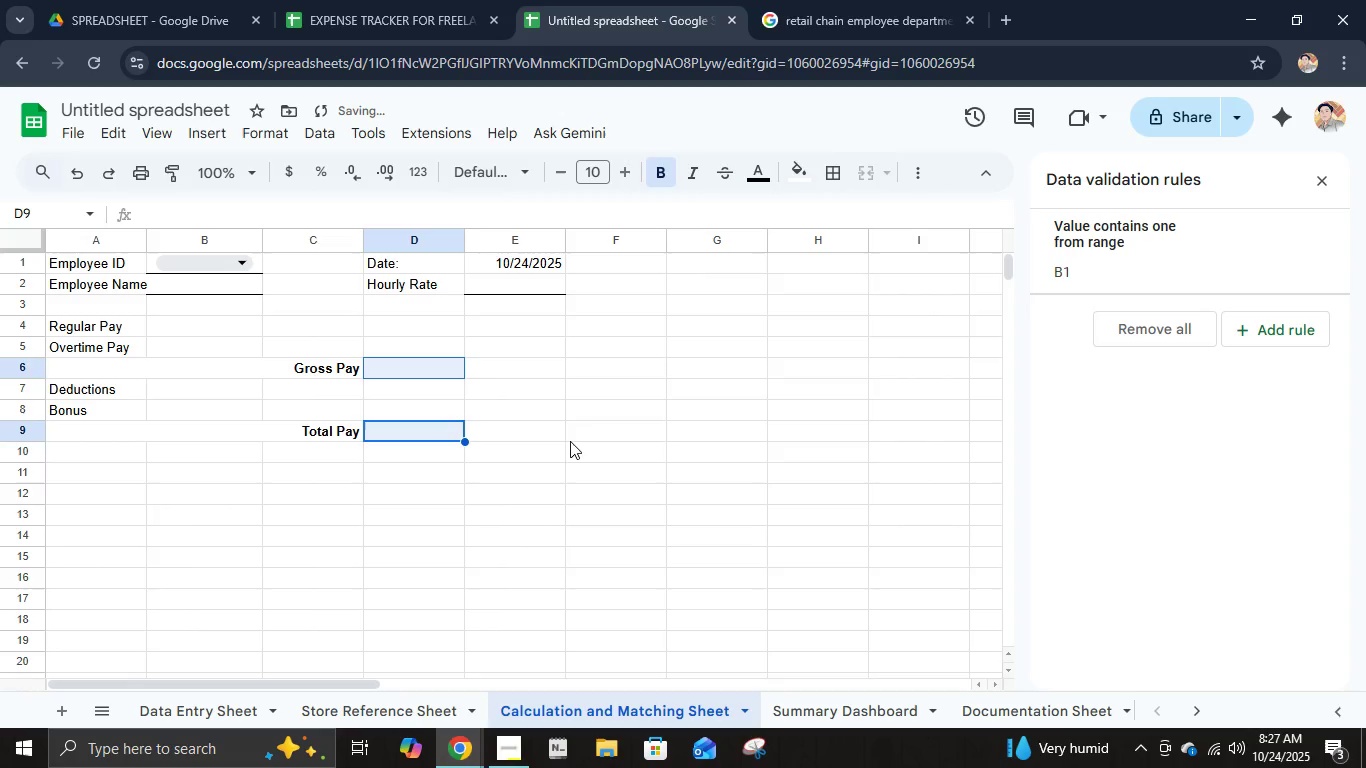 
left_click([571, 441])
 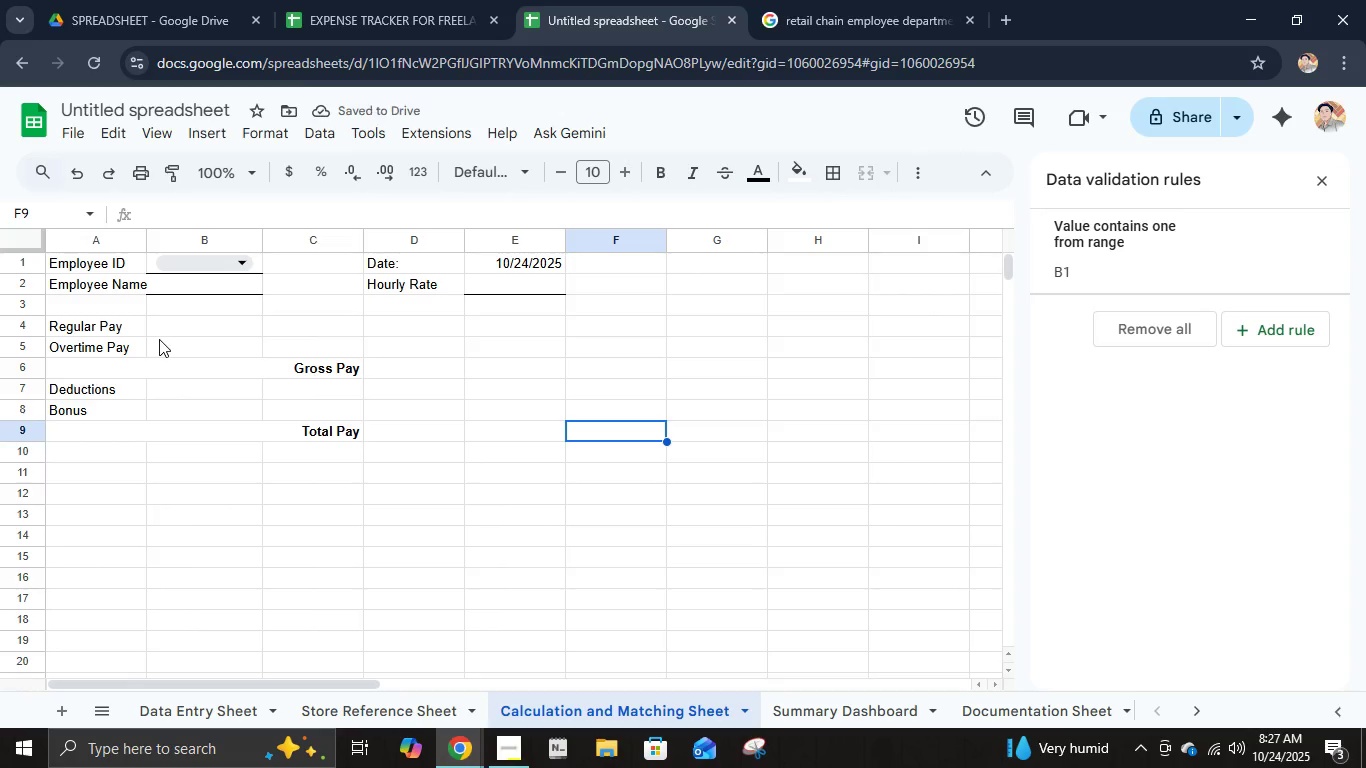 
left_click([111, 332])
 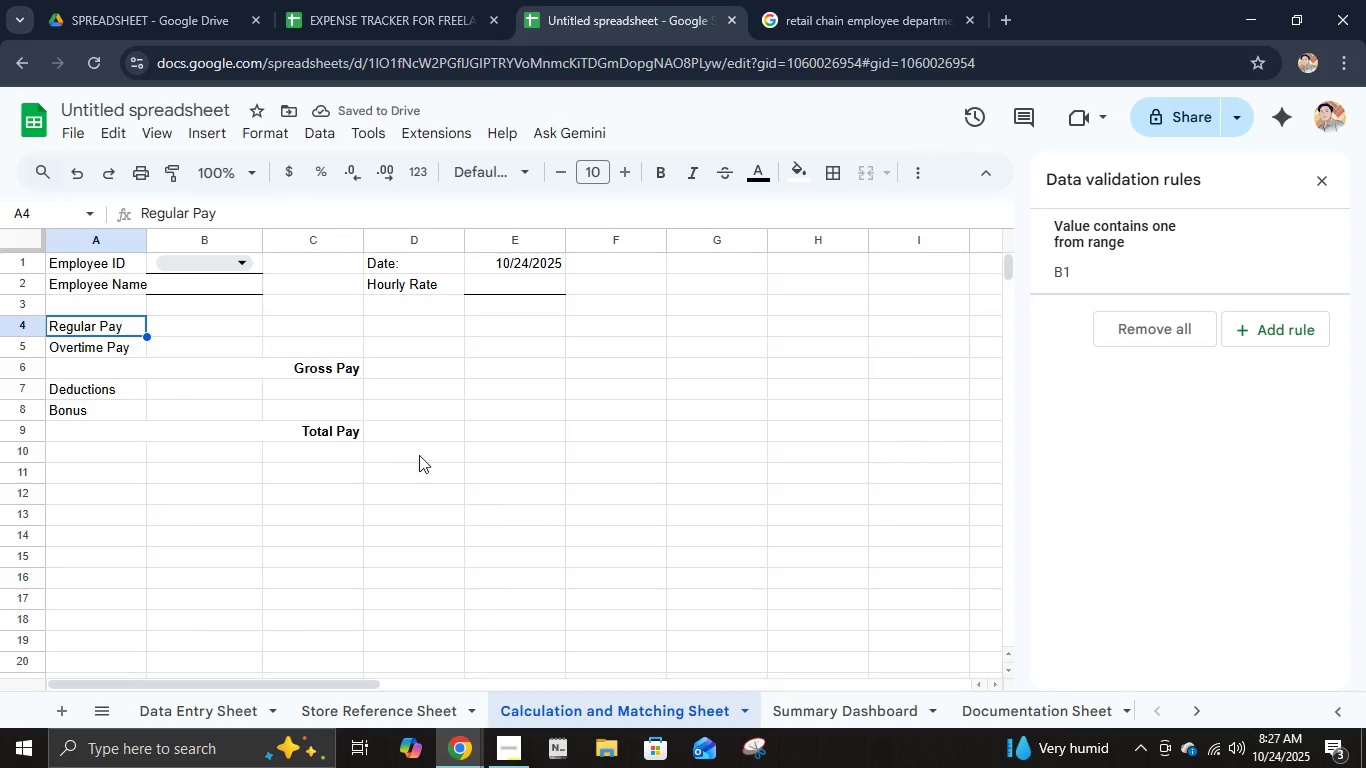 
hold_key(key=ShiftLeft, duration=0.98)
left_click([421, 428])
 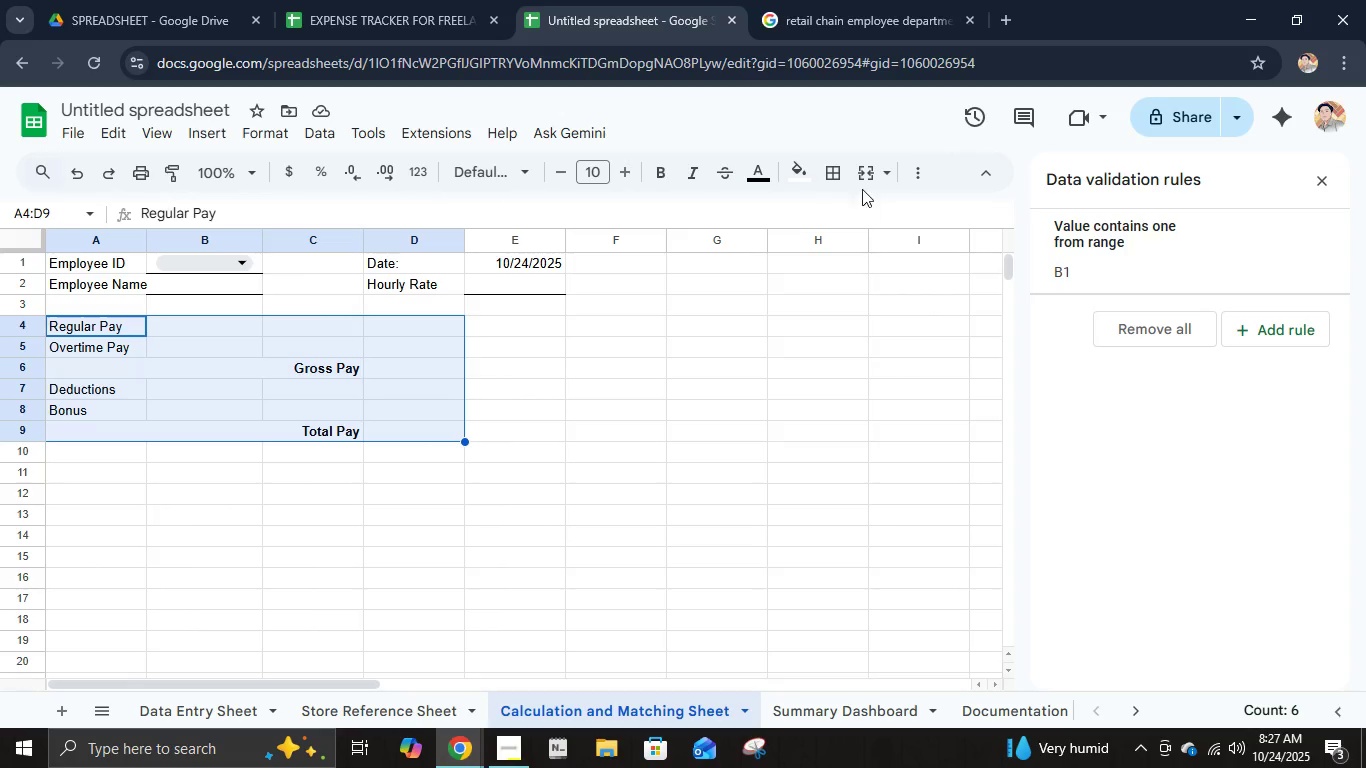 
left_click([834, 180])
 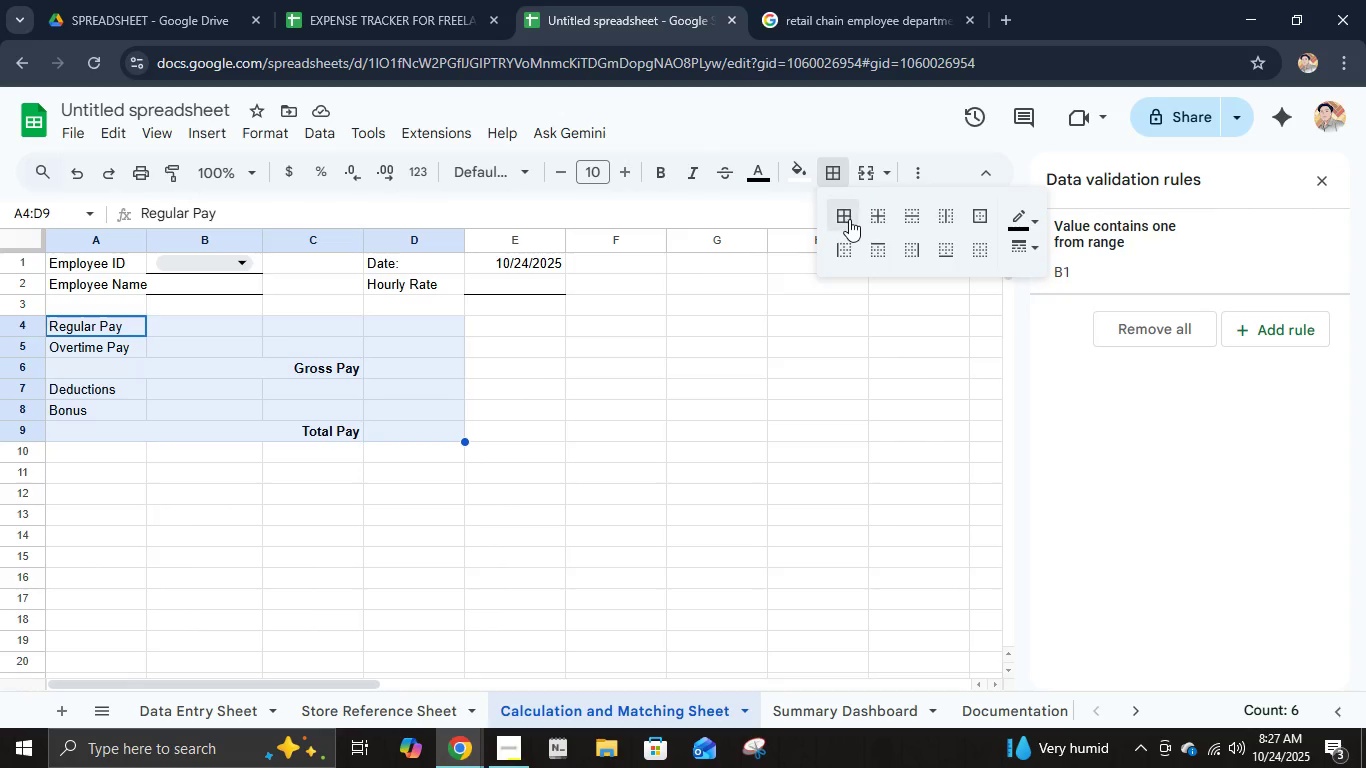 
left_click([849, 219])
 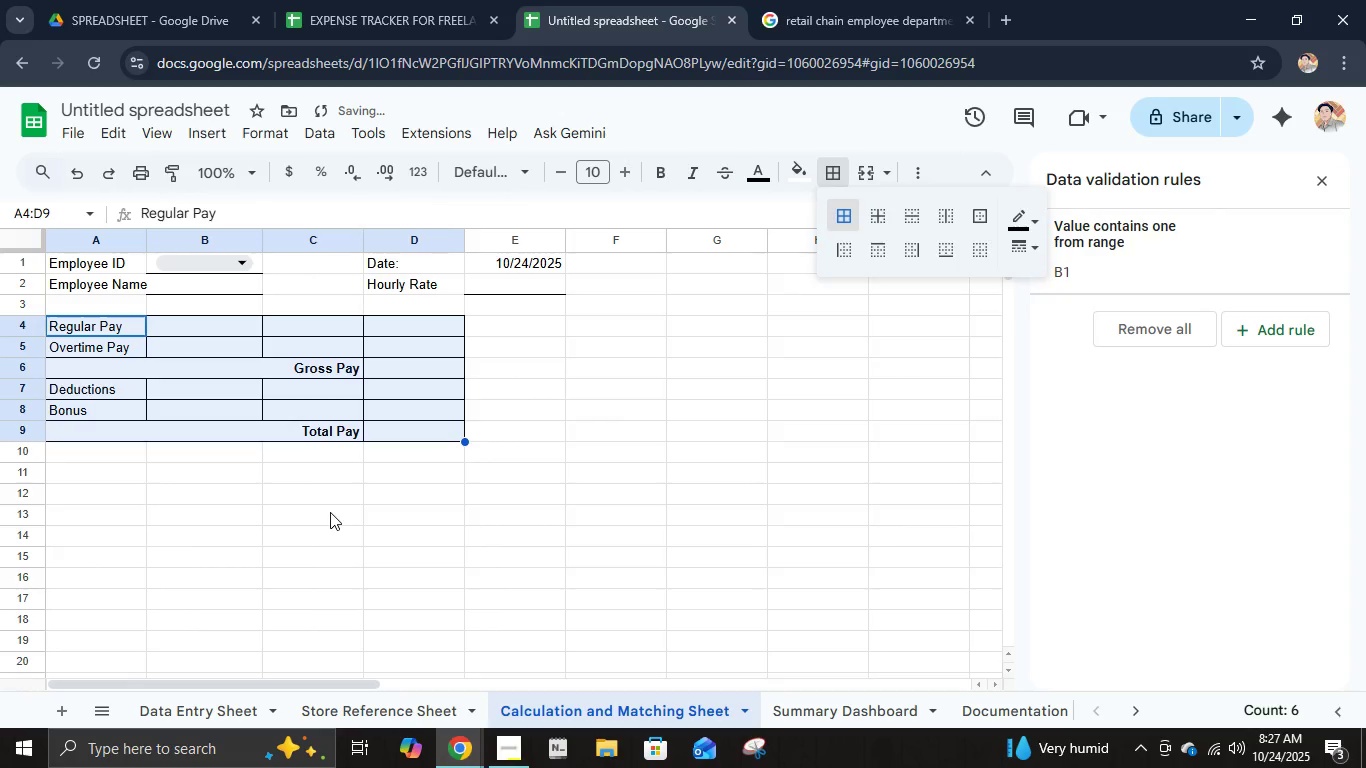 
left_click([330, 512])
 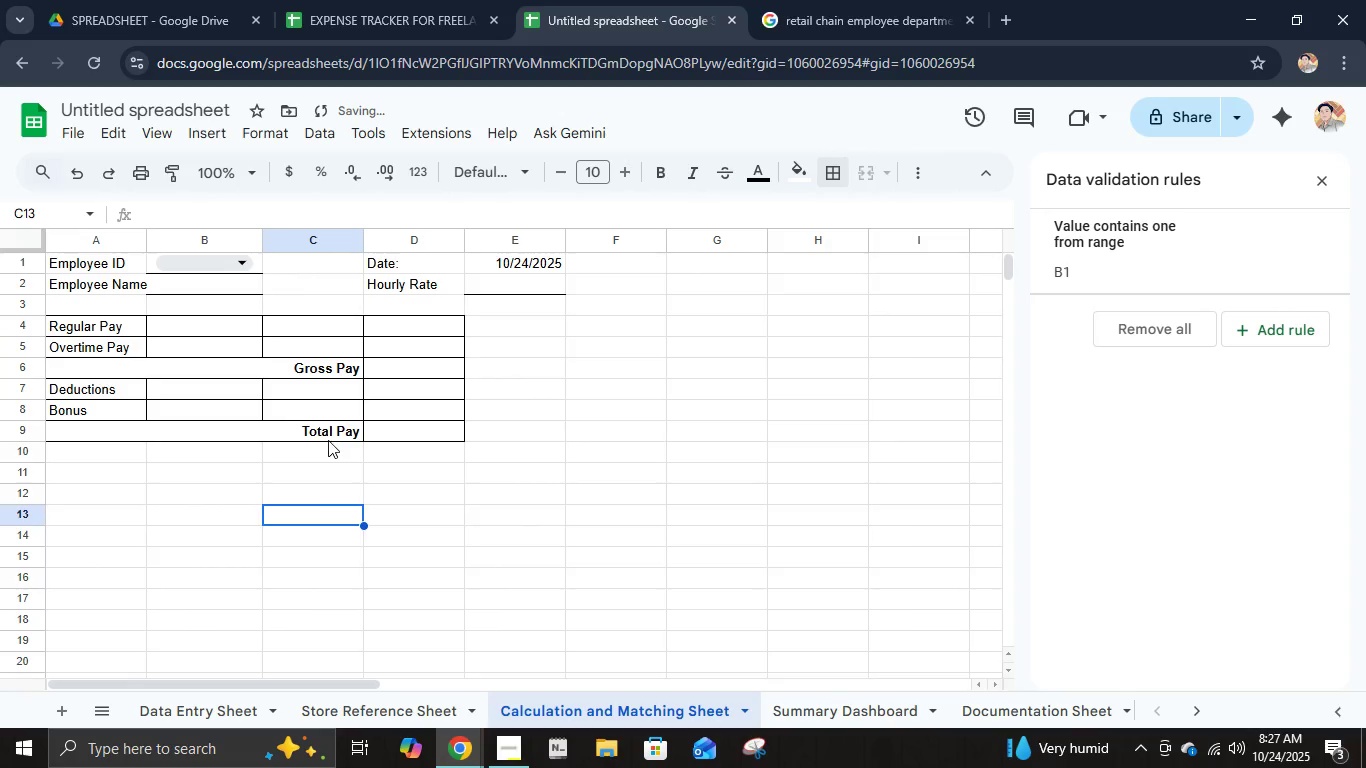 
left_click([328, 440])
 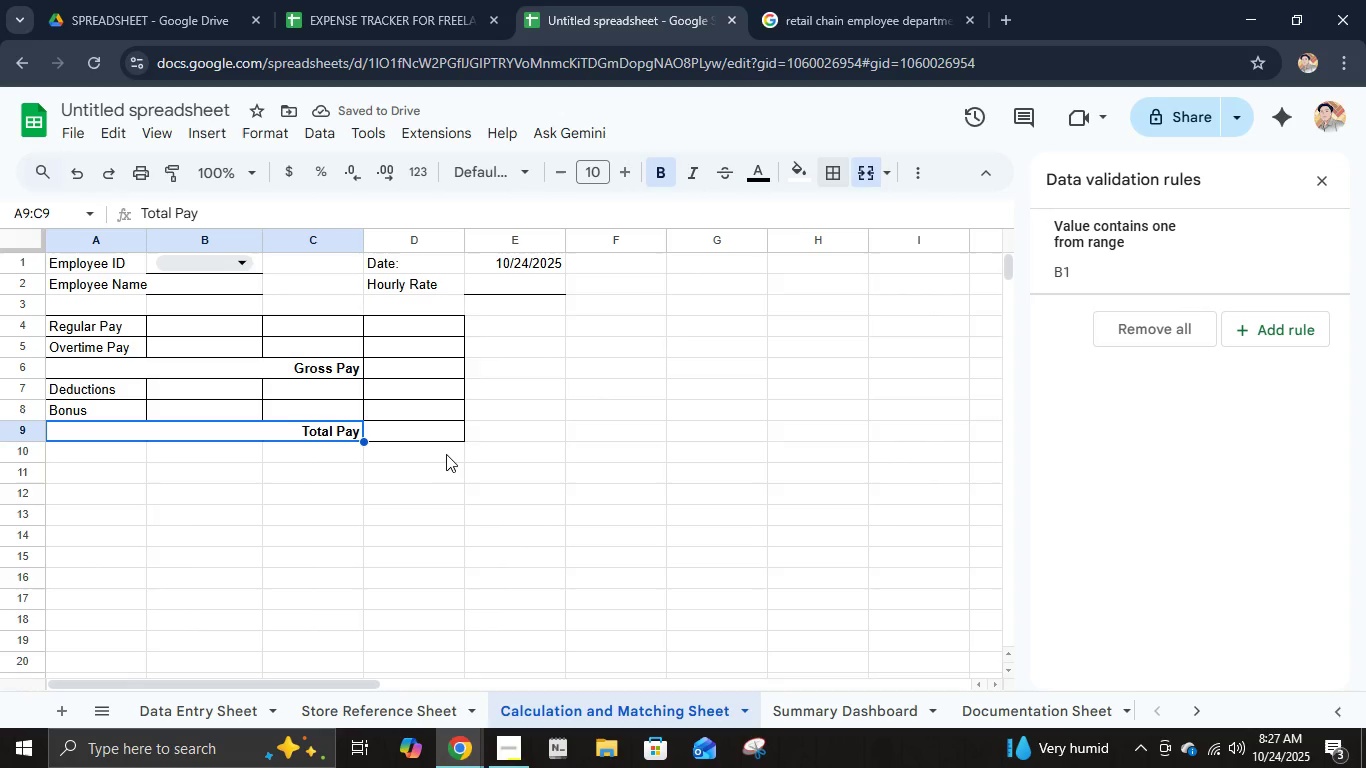 
hold_key(key=ShiftLeft, duration=0.57)
left_click([438, 429])
 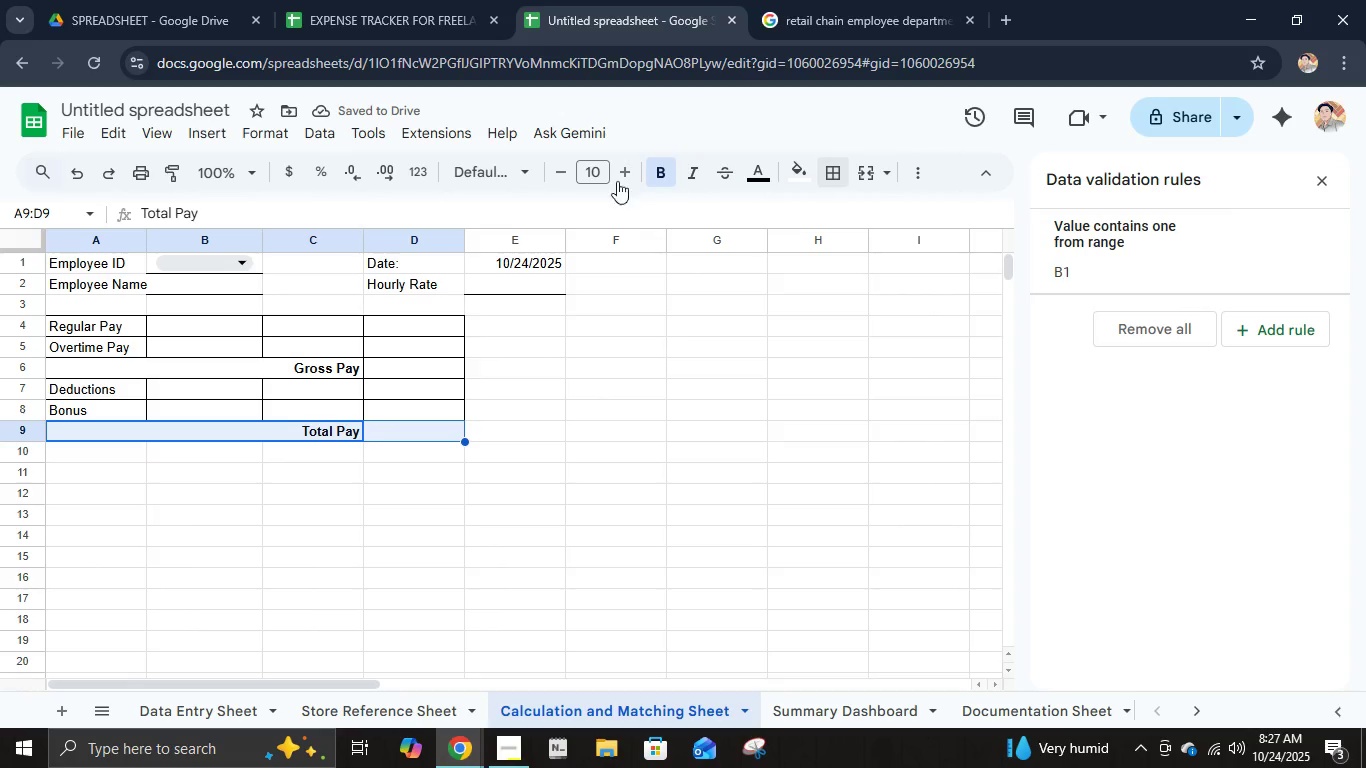 
left_click([625, 175])
 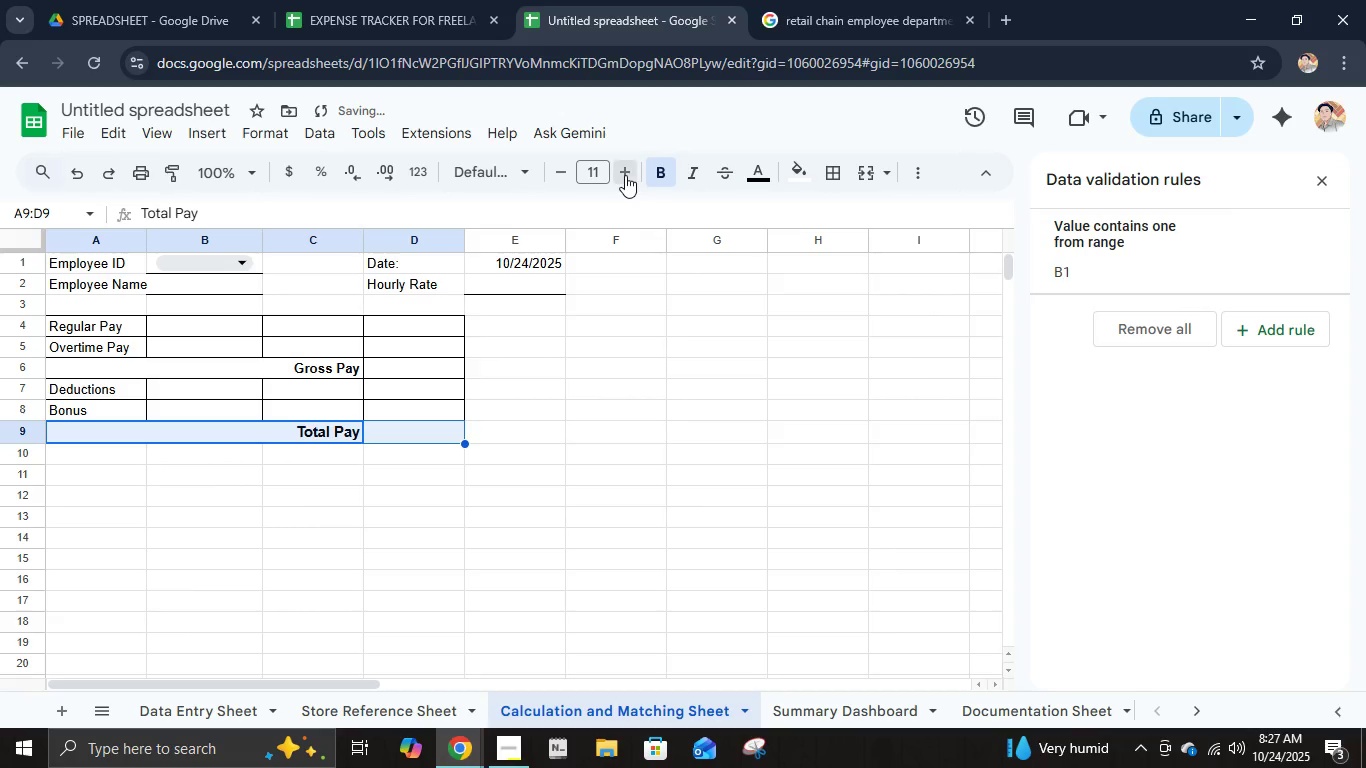 
left_click([625, 175])
 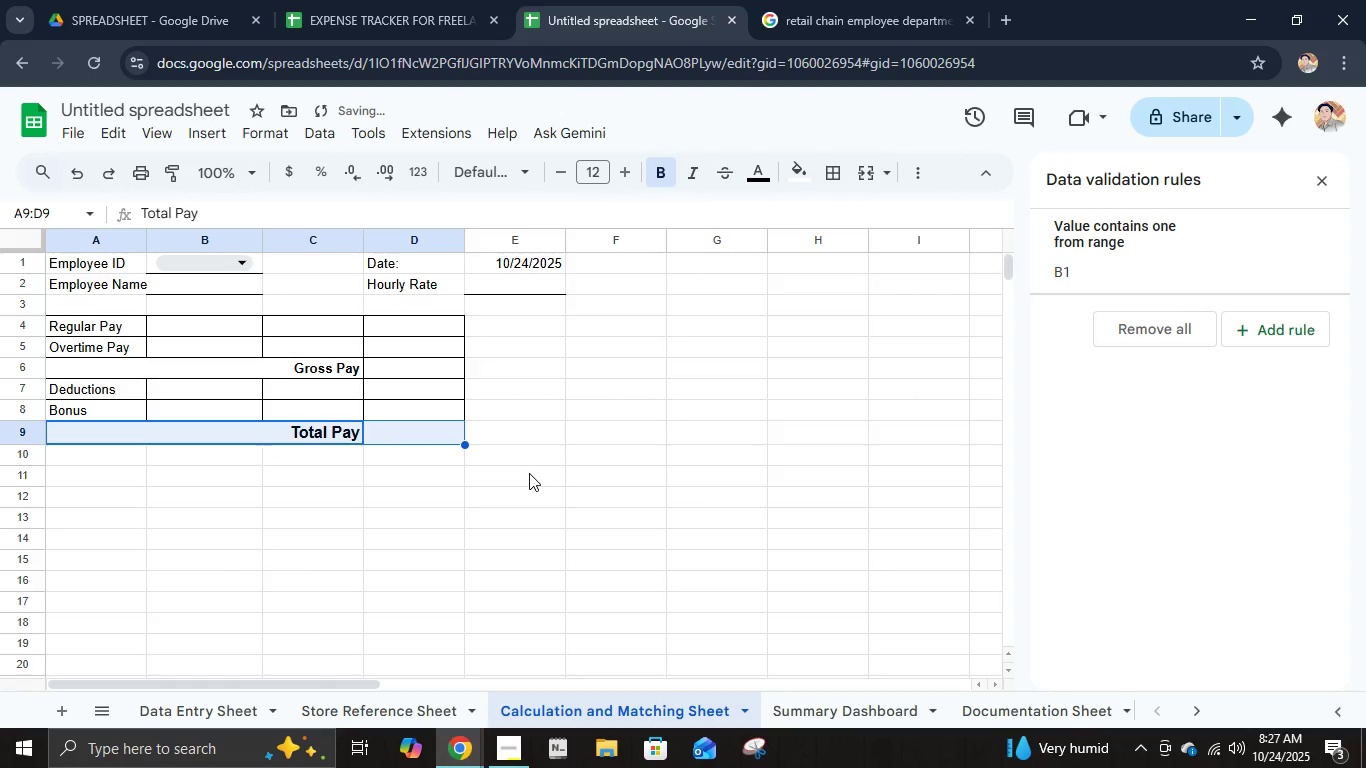 
key(Control+B)
 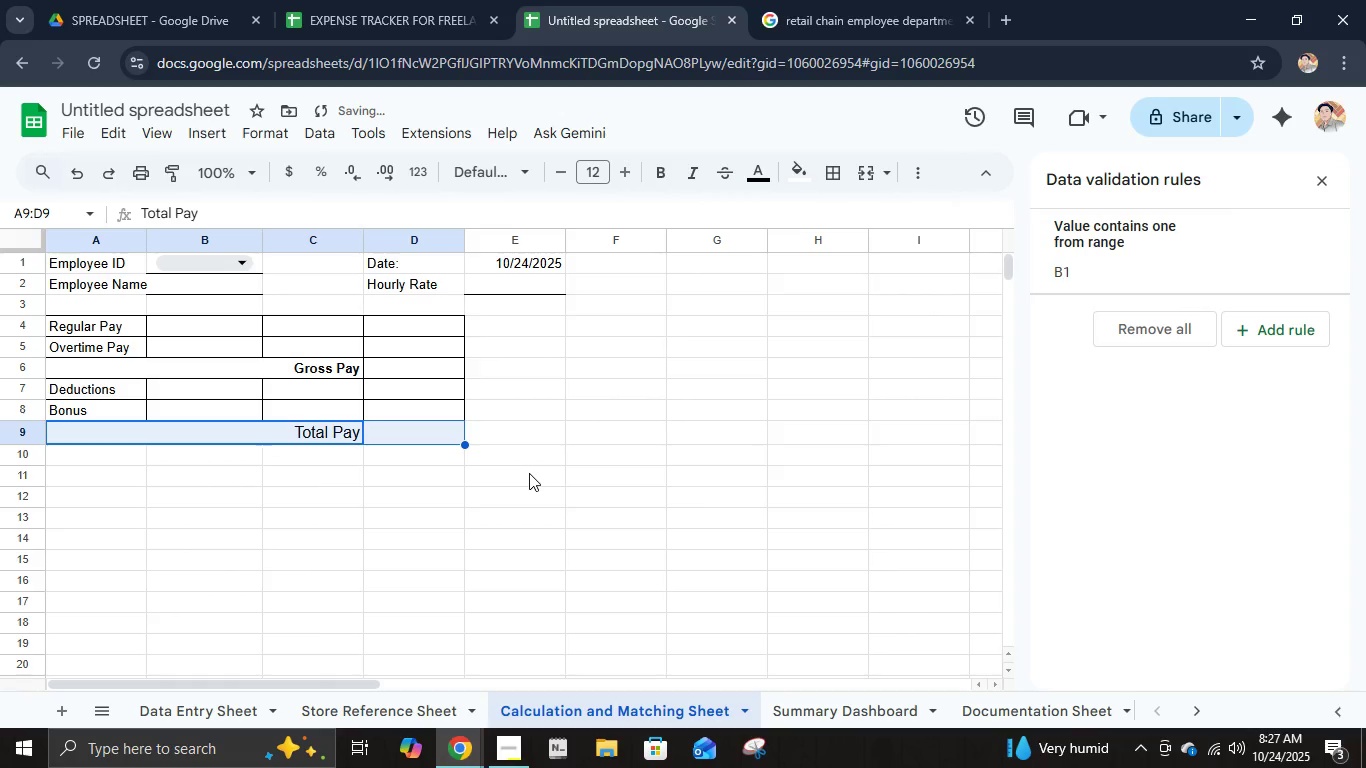 
key(Control+B)
 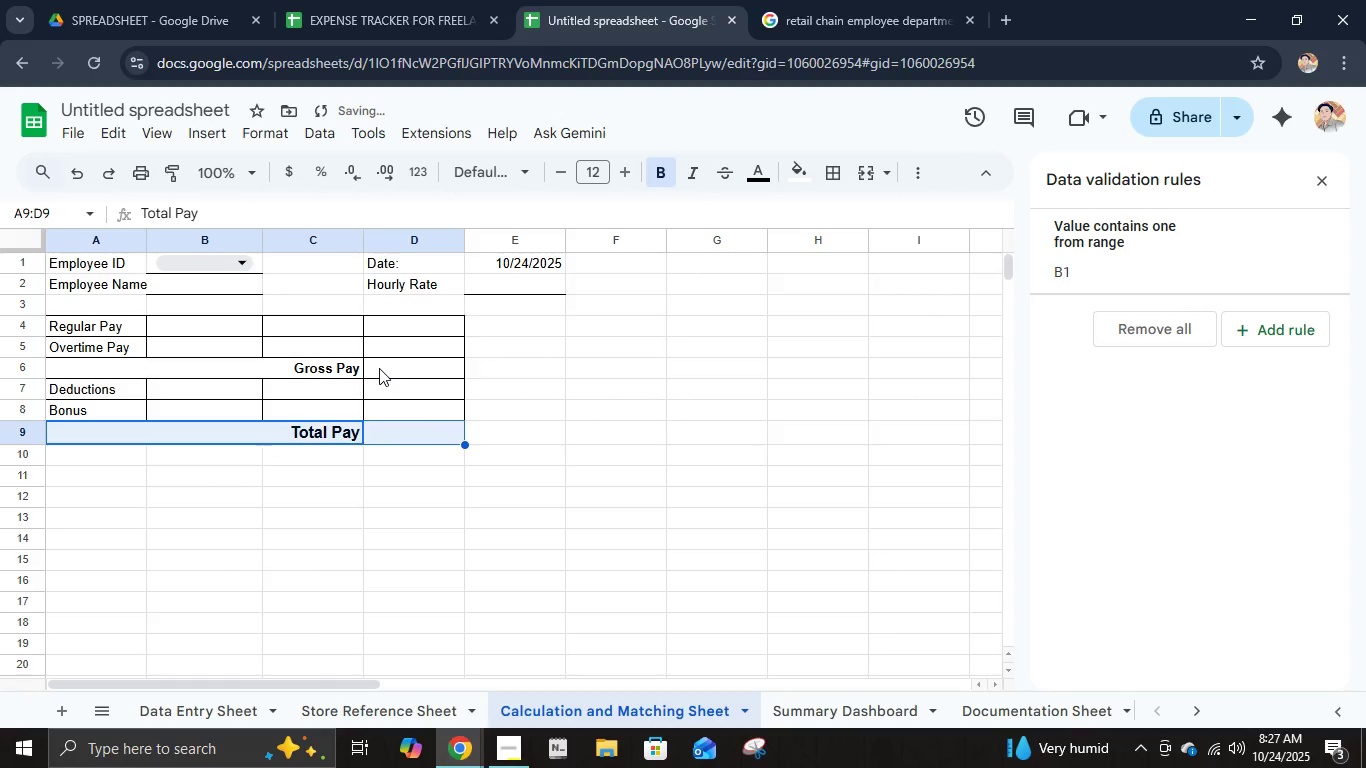 
left_click([379, 368])
 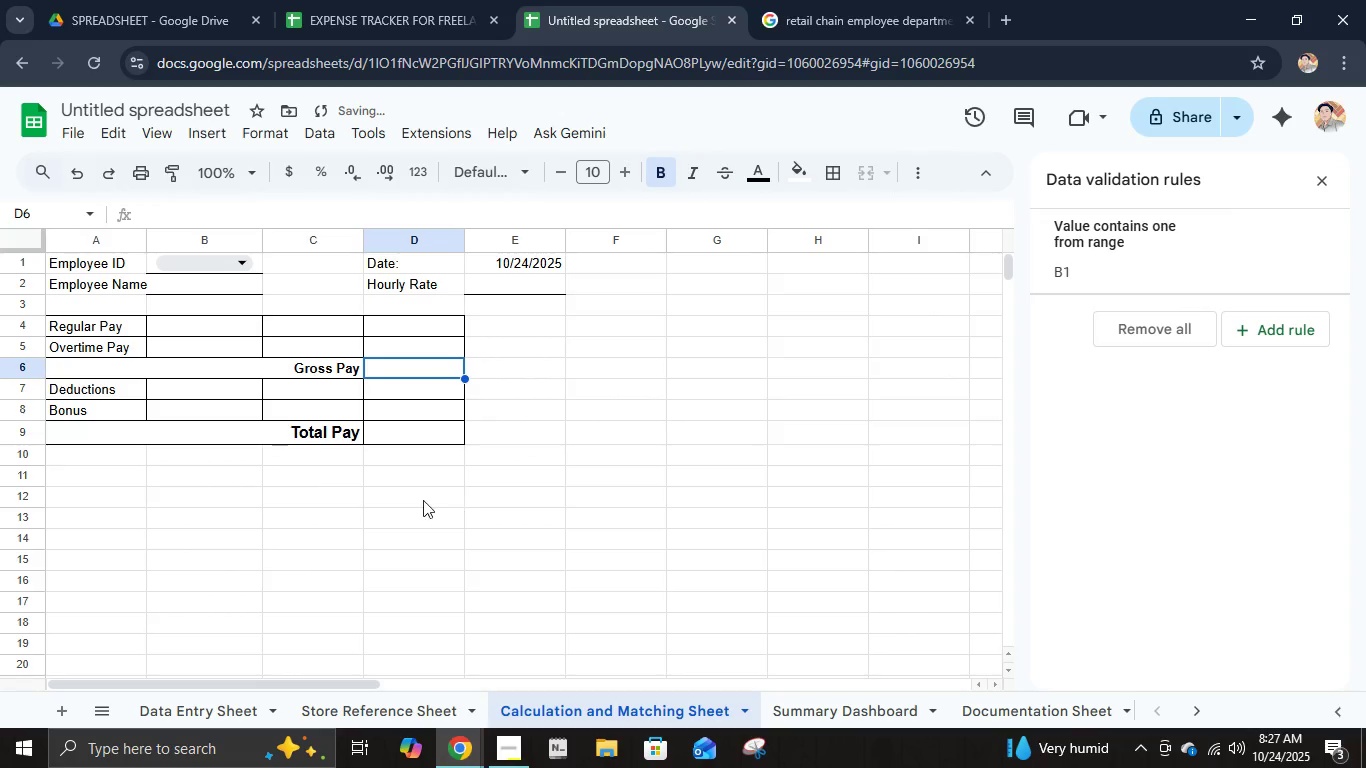 
left_click([323, 508])
 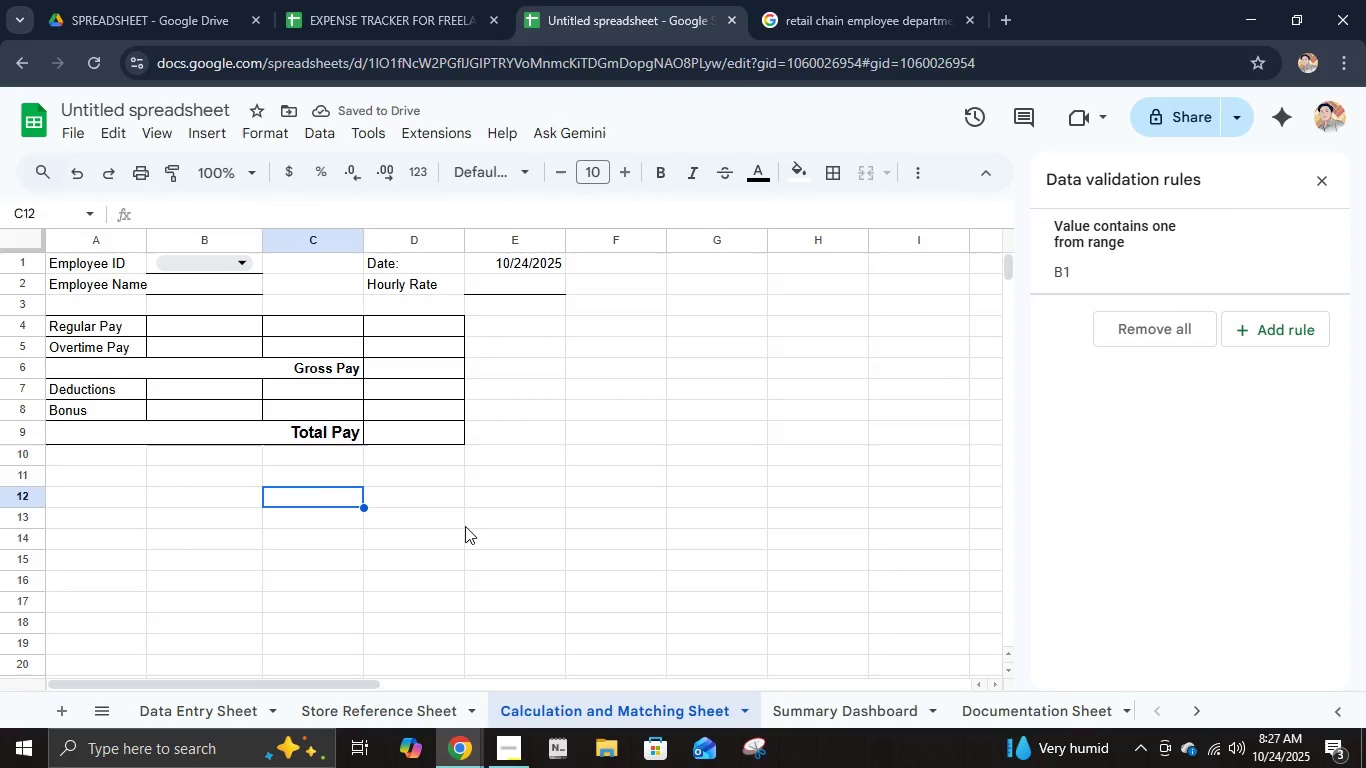 
left_click([467, 526])
 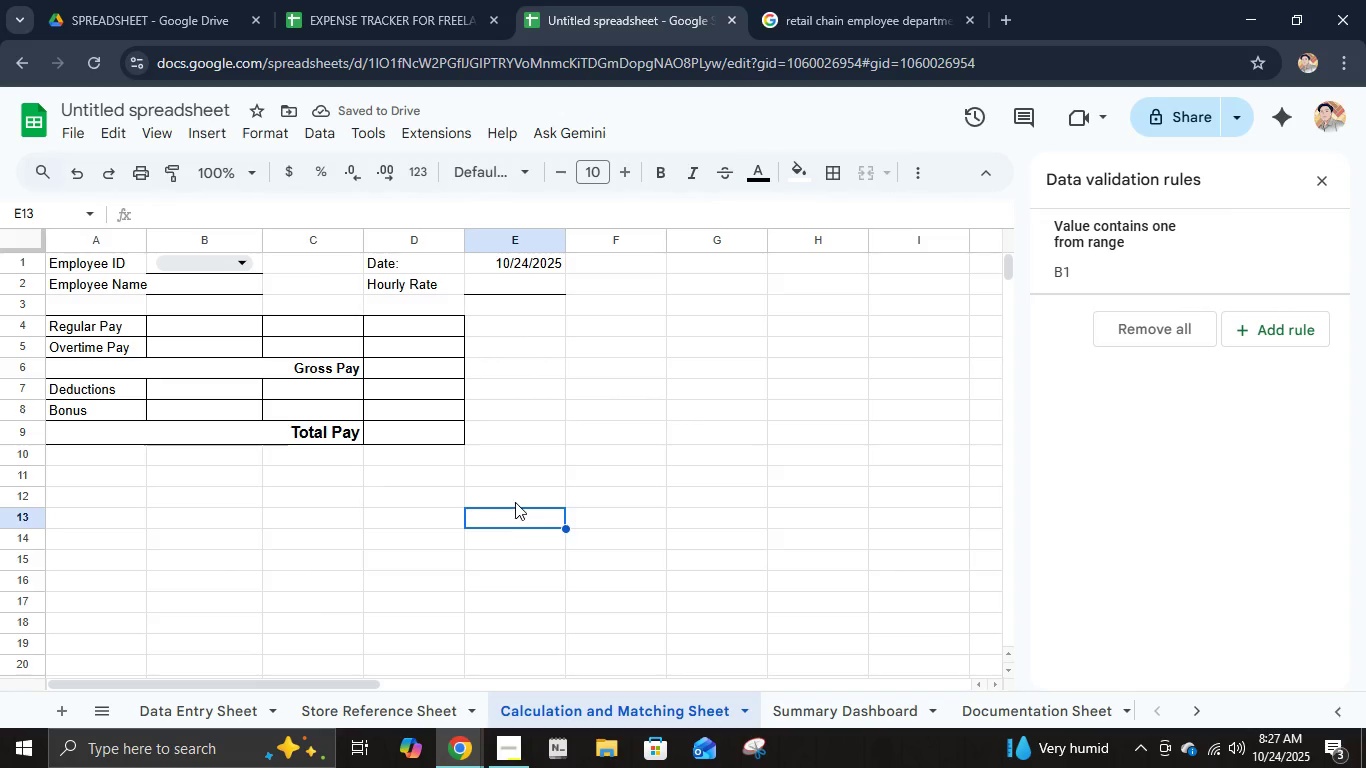 
scroll: coordinate [515, 502], scroll_direction: up, amount: 2.0
 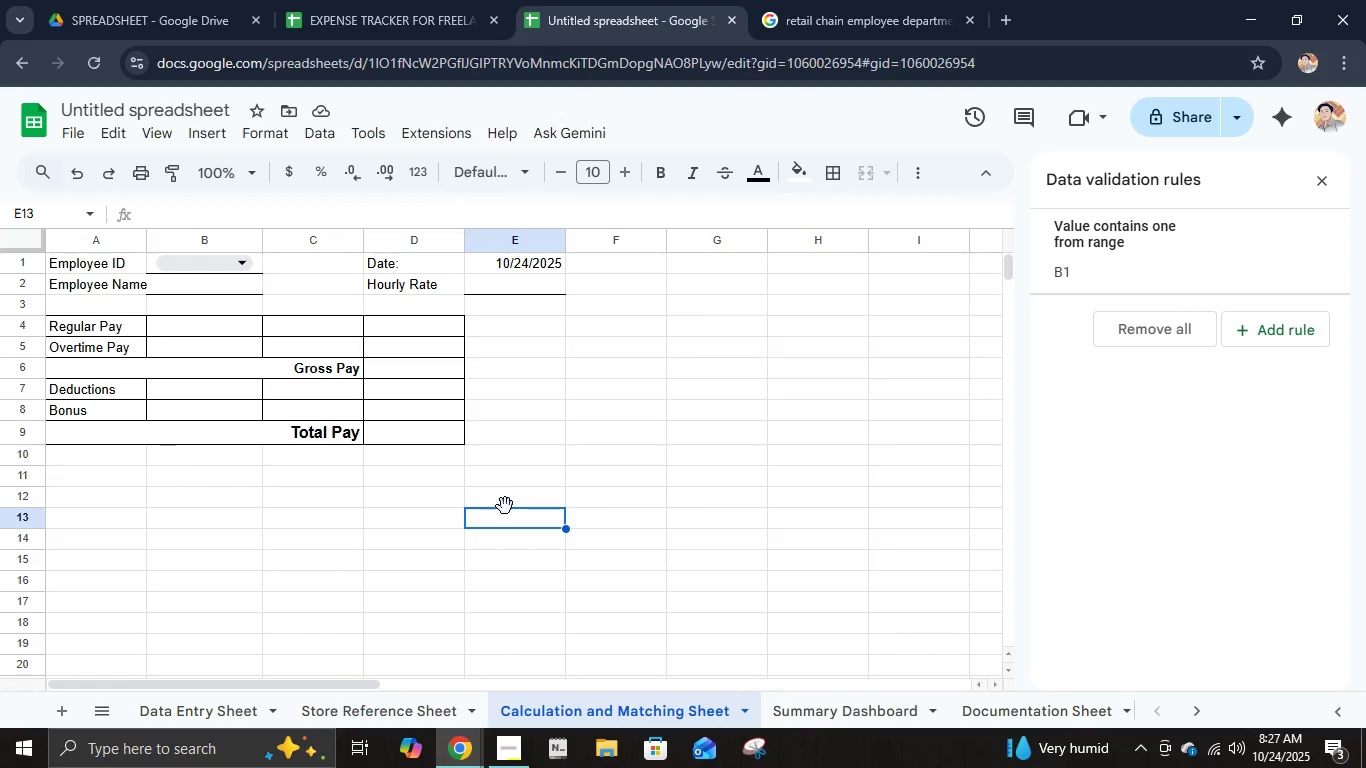 
left_click([408, 507])
 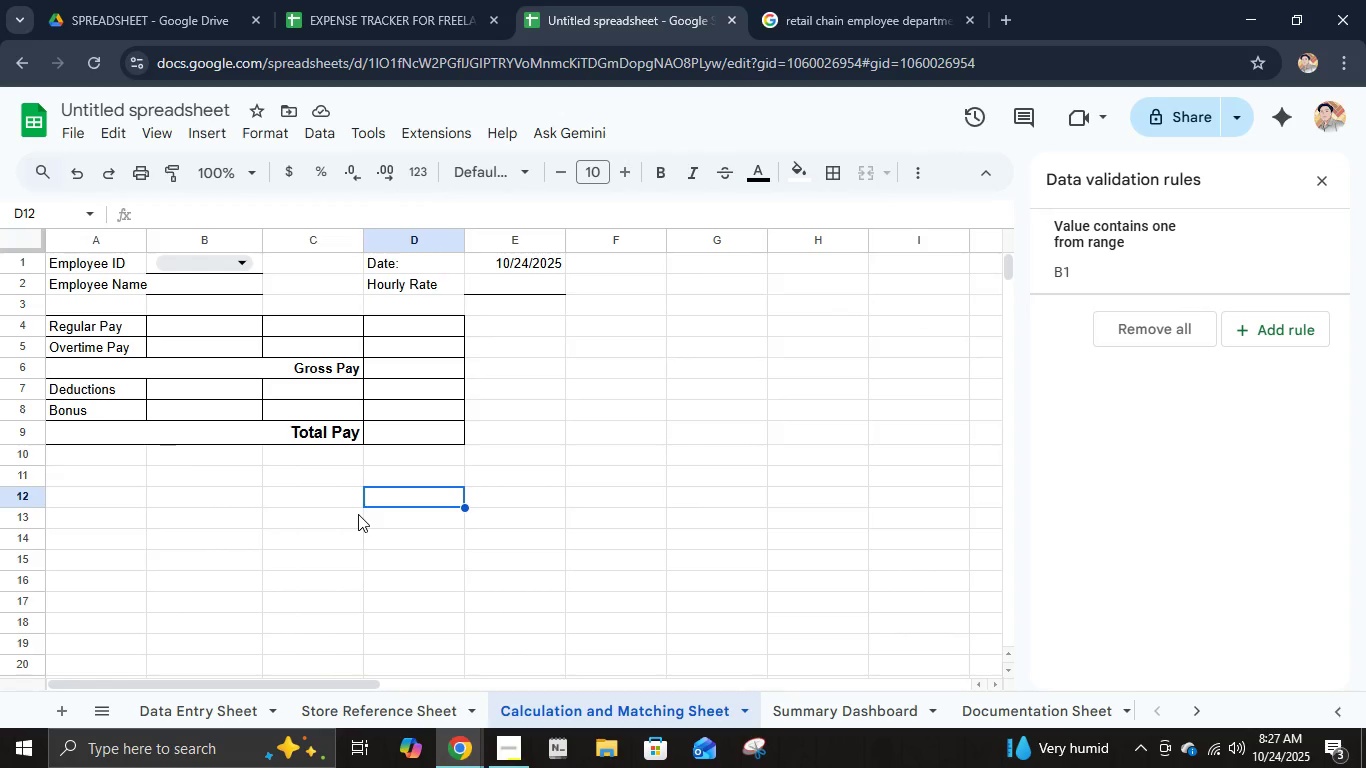 
scroll: coordinate [358, 514], scroll_direction: up, amount: 5.0
 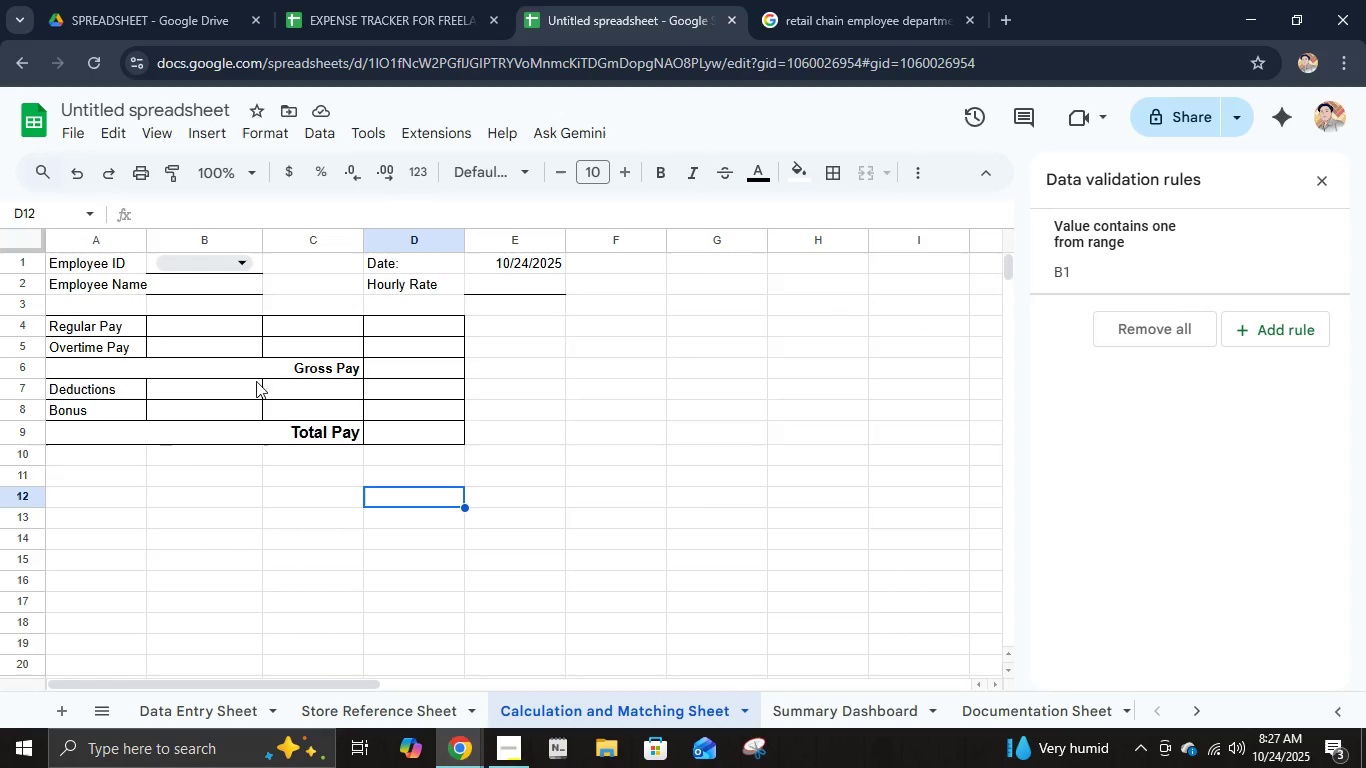 
left_click([201, 286])
 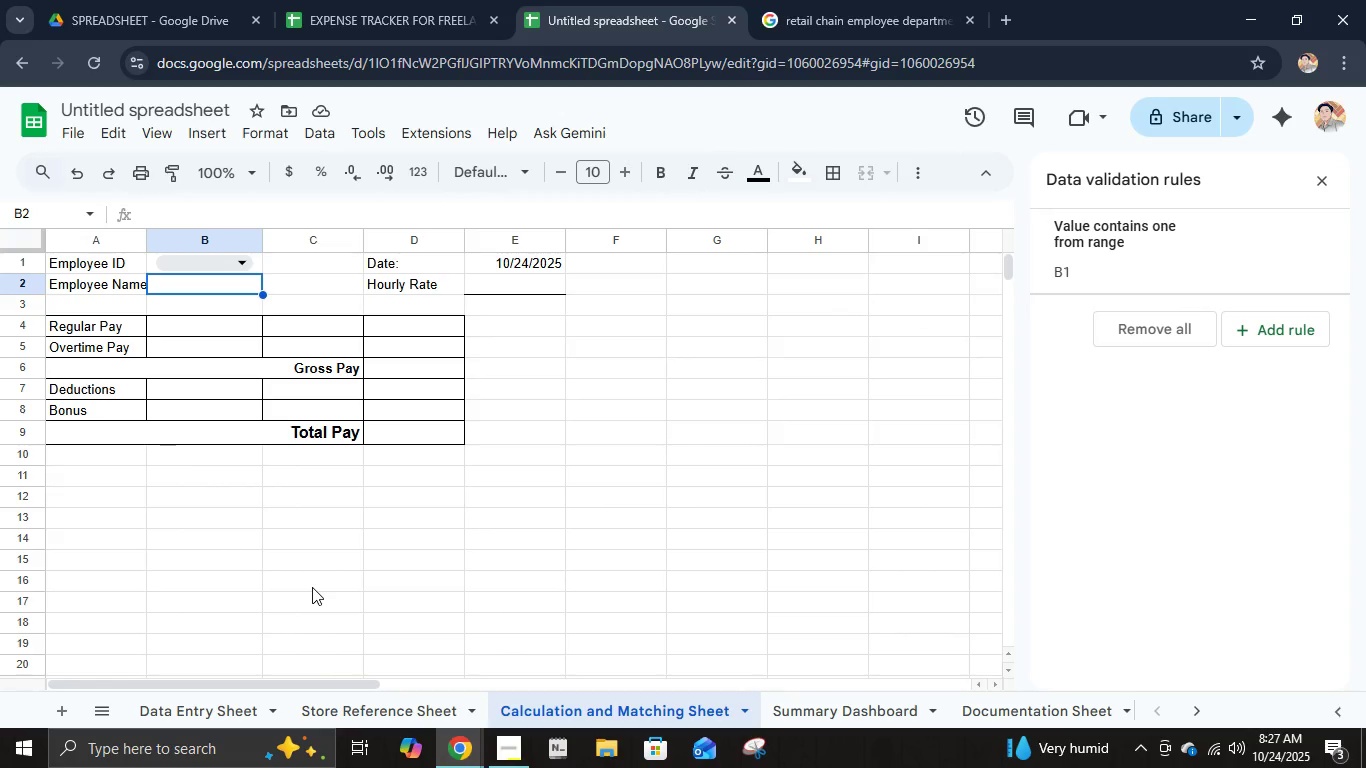 
type(=v)
key(Backspace)
type(Vl)
key(Backspace)
type(LOOKUP)
 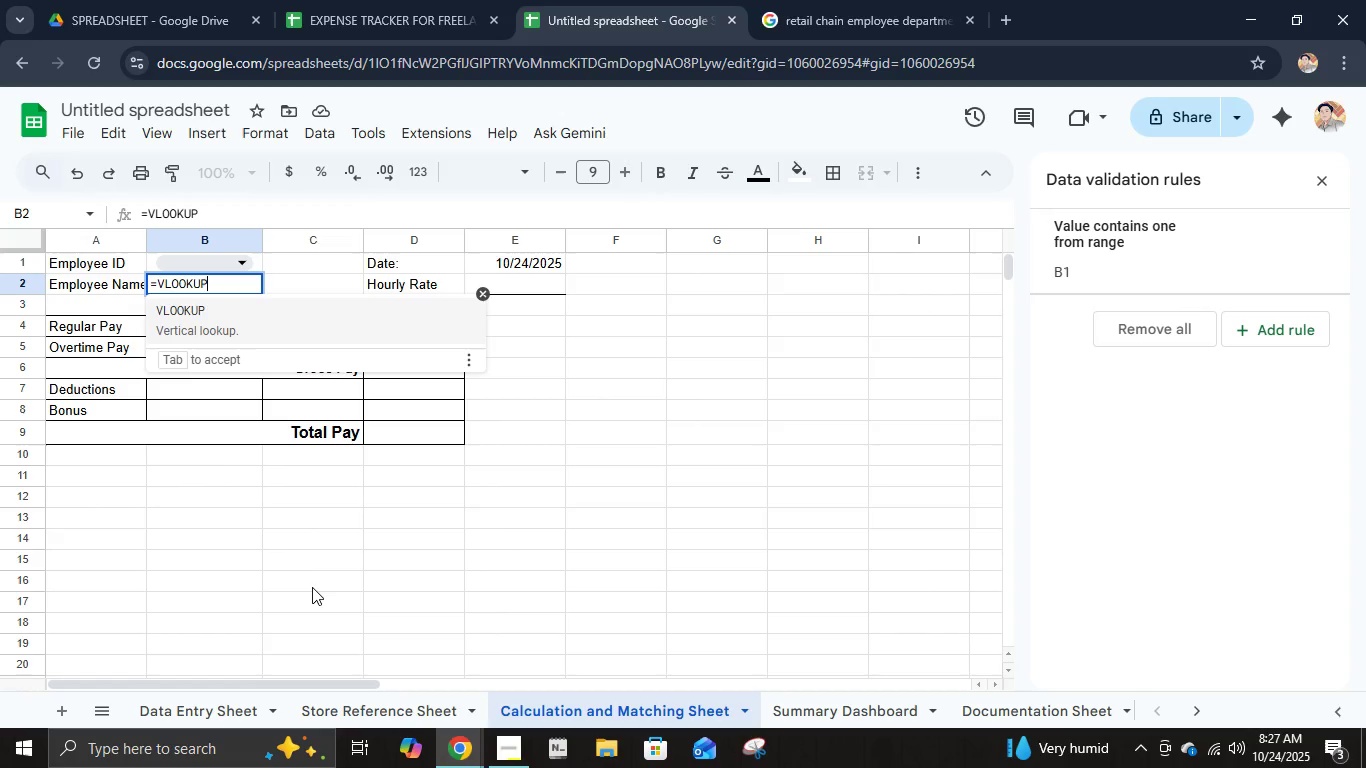 
wait(18.96)
 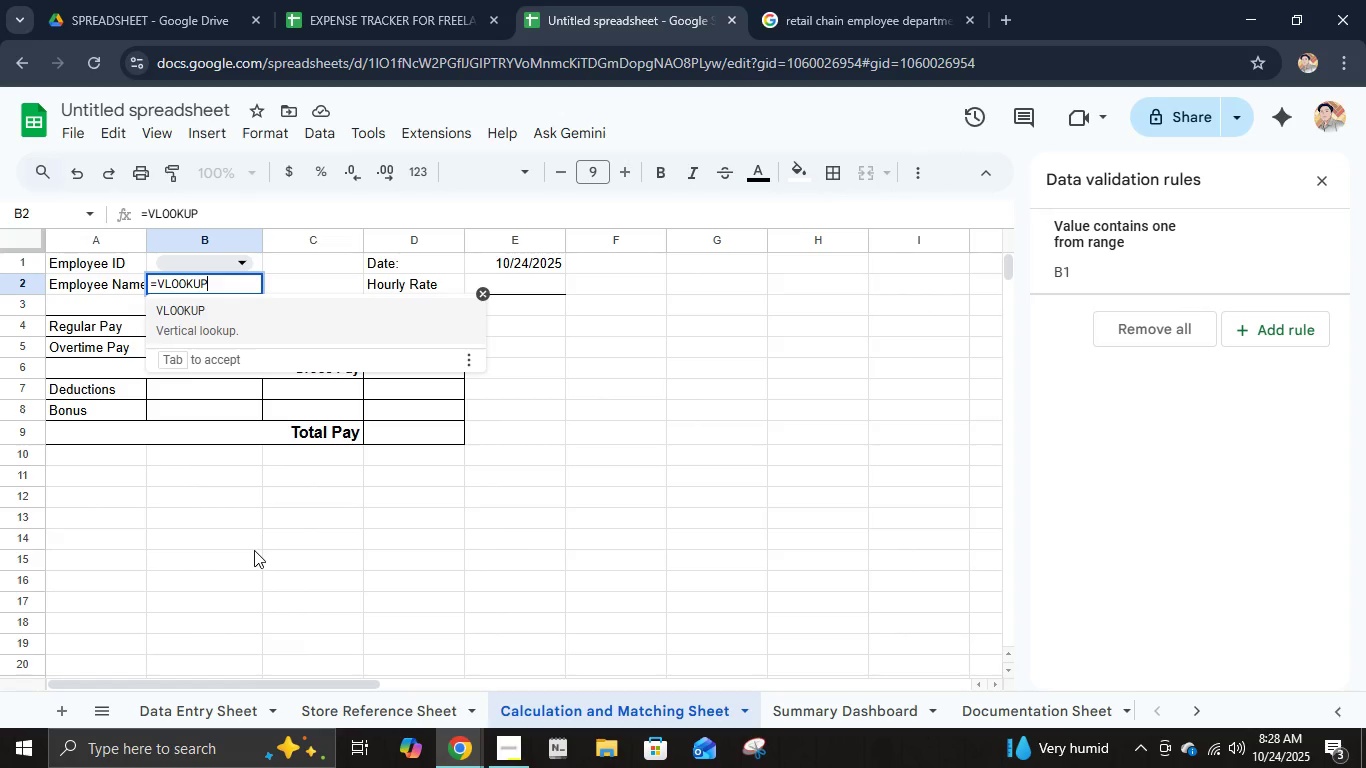 
key(Escape)
 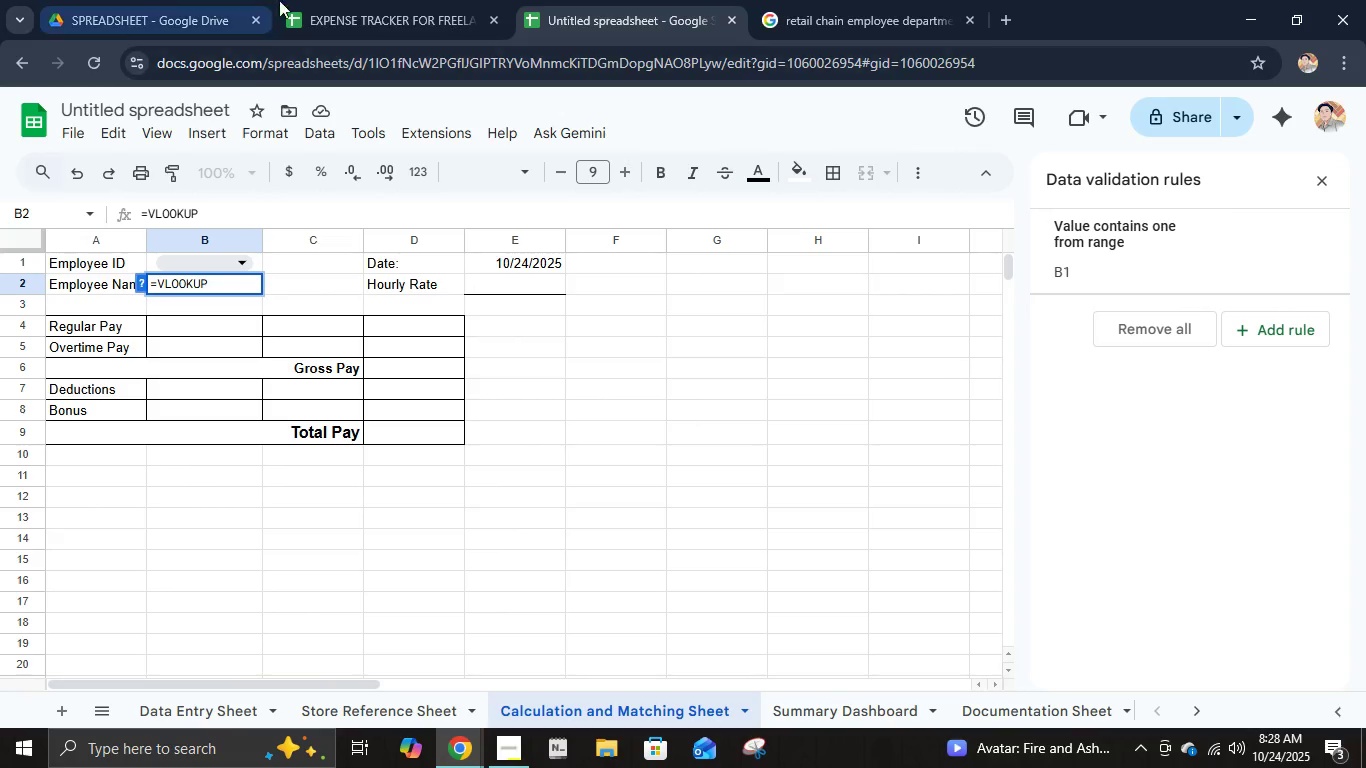 
left_click([309, 0])
 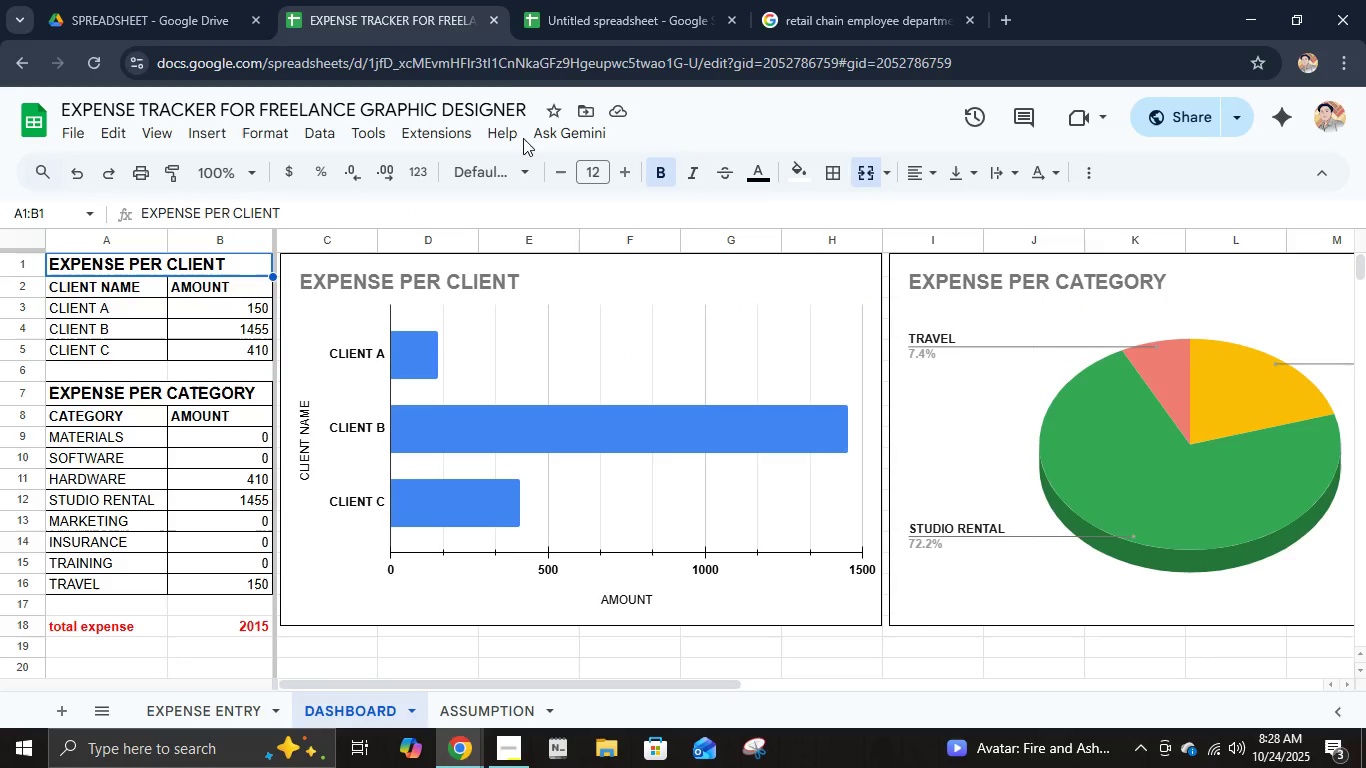 
left_click([495, 14])
 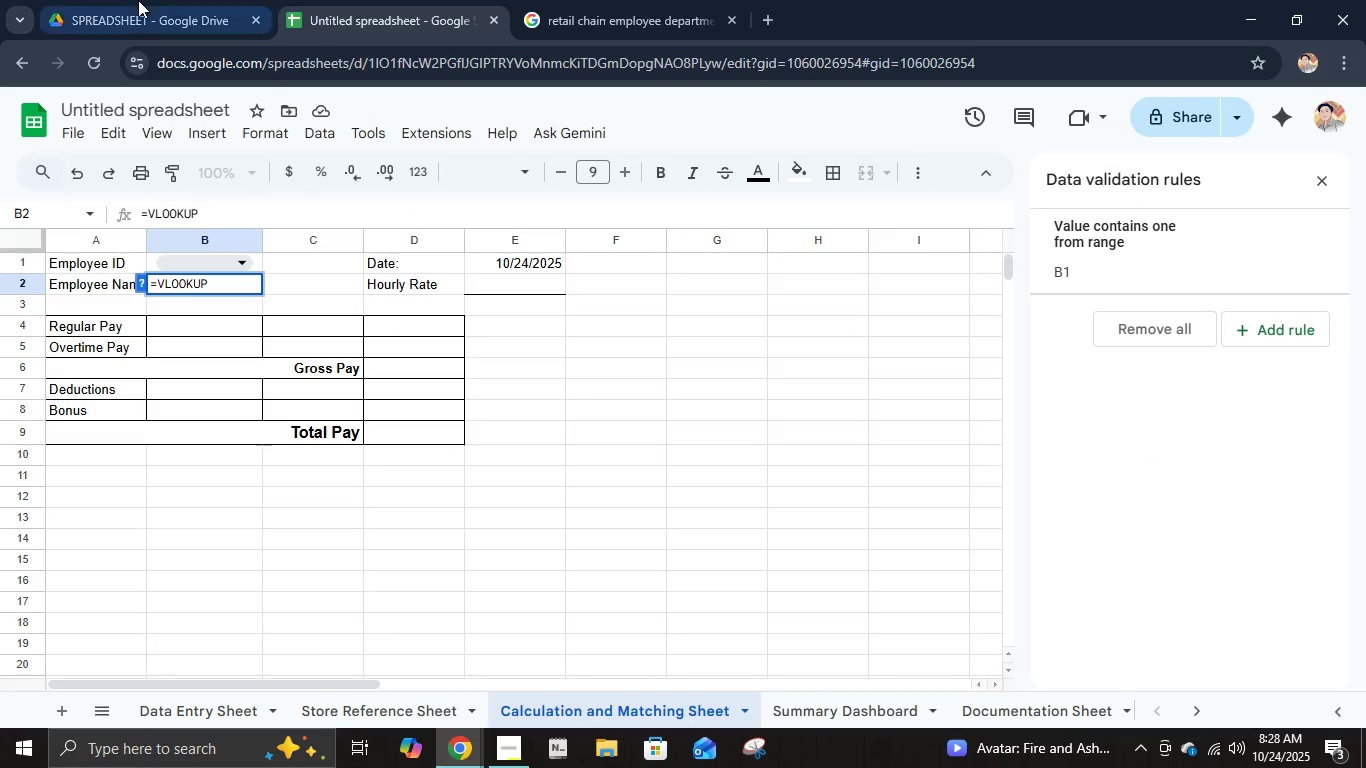 
left_click([138, 0])
 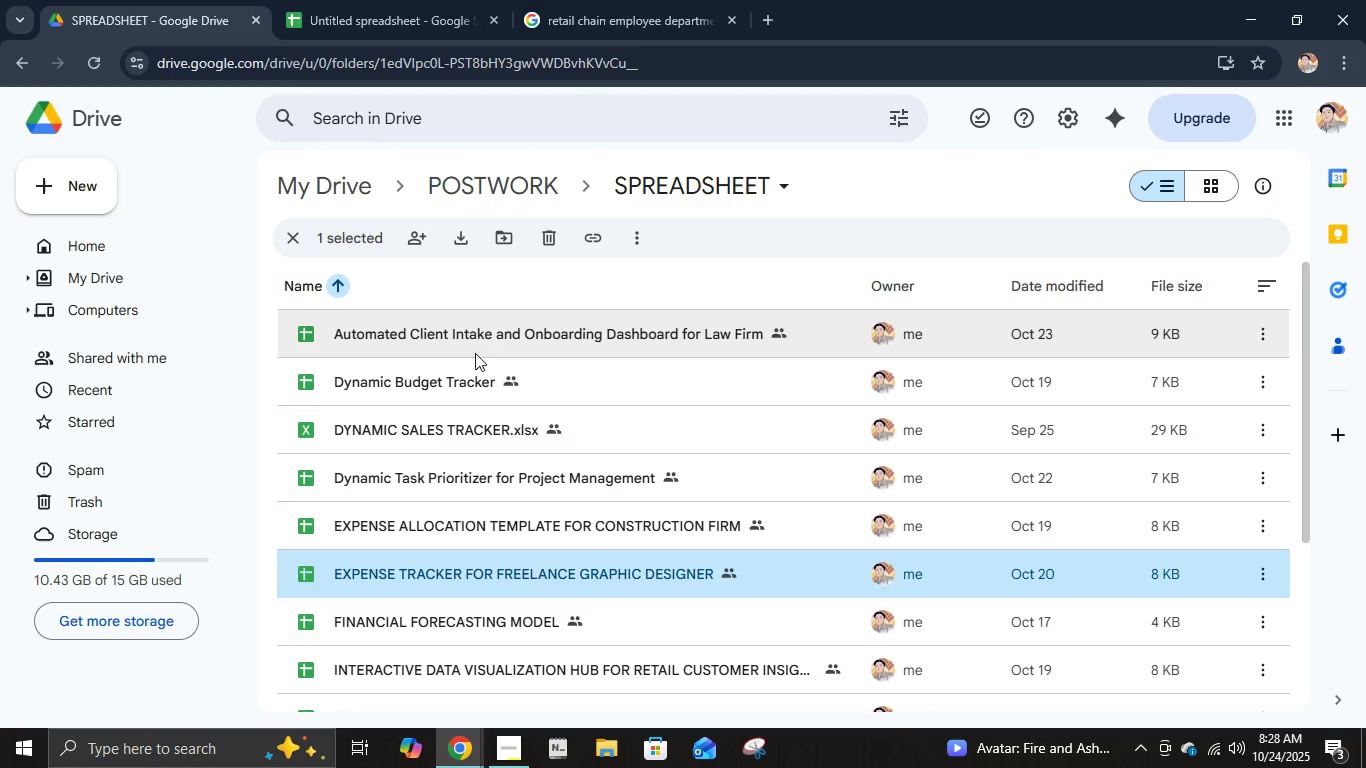 
double_click([479, 348])
 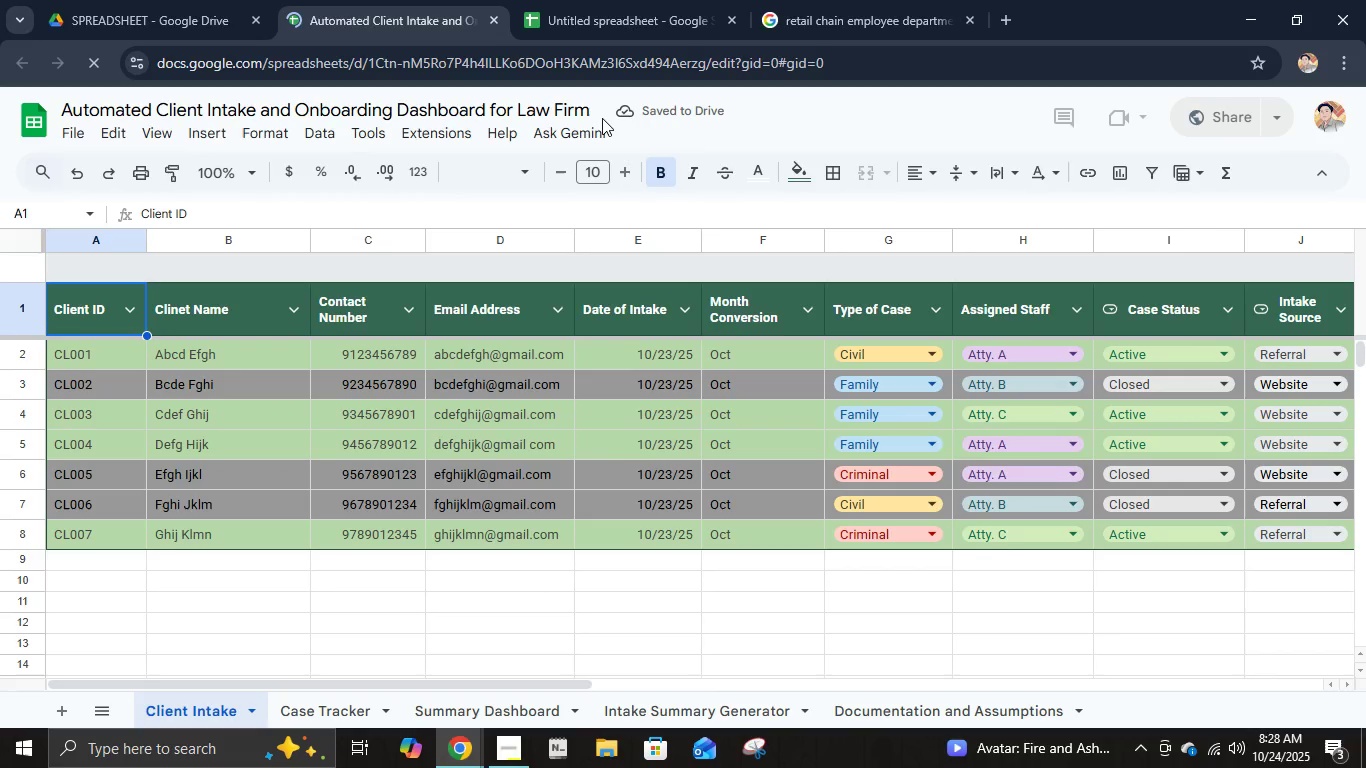 
left_click([310, 706])
 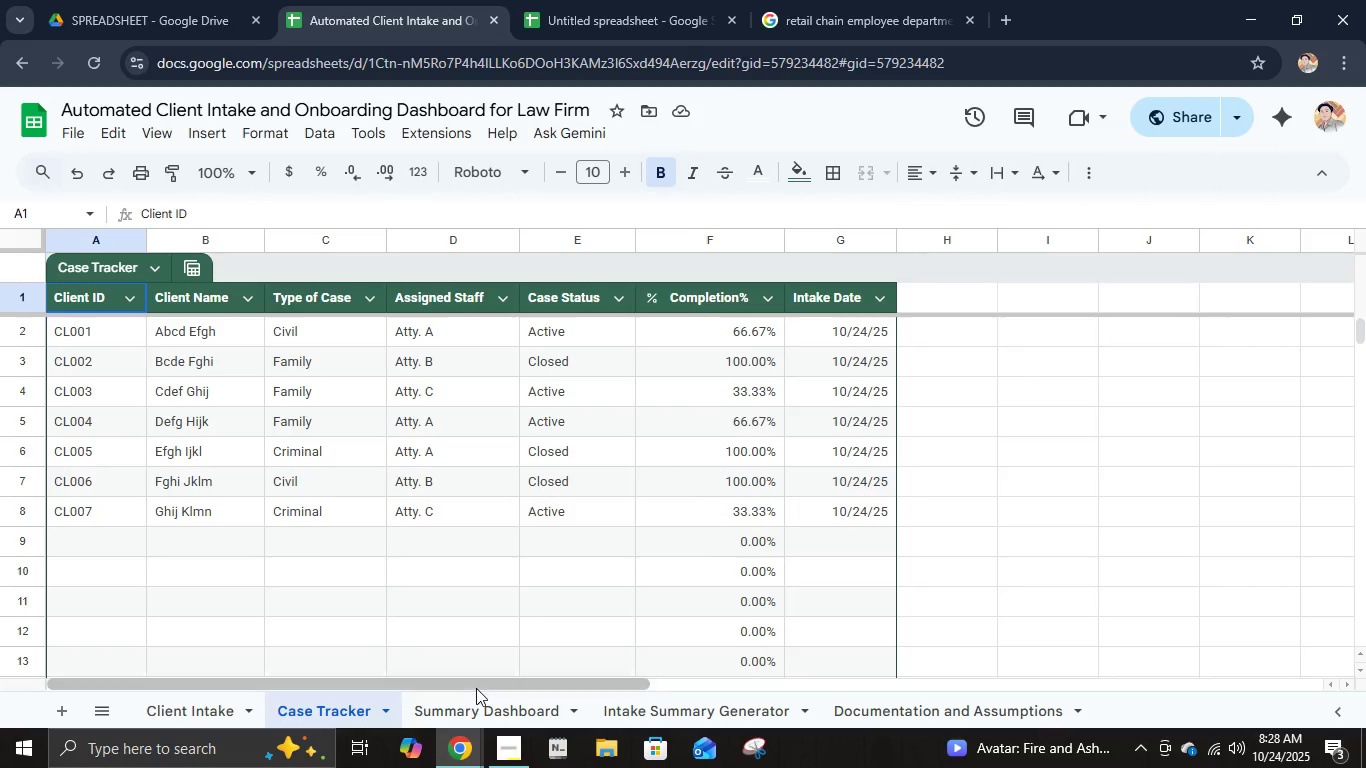 
double_click([652, 703])
 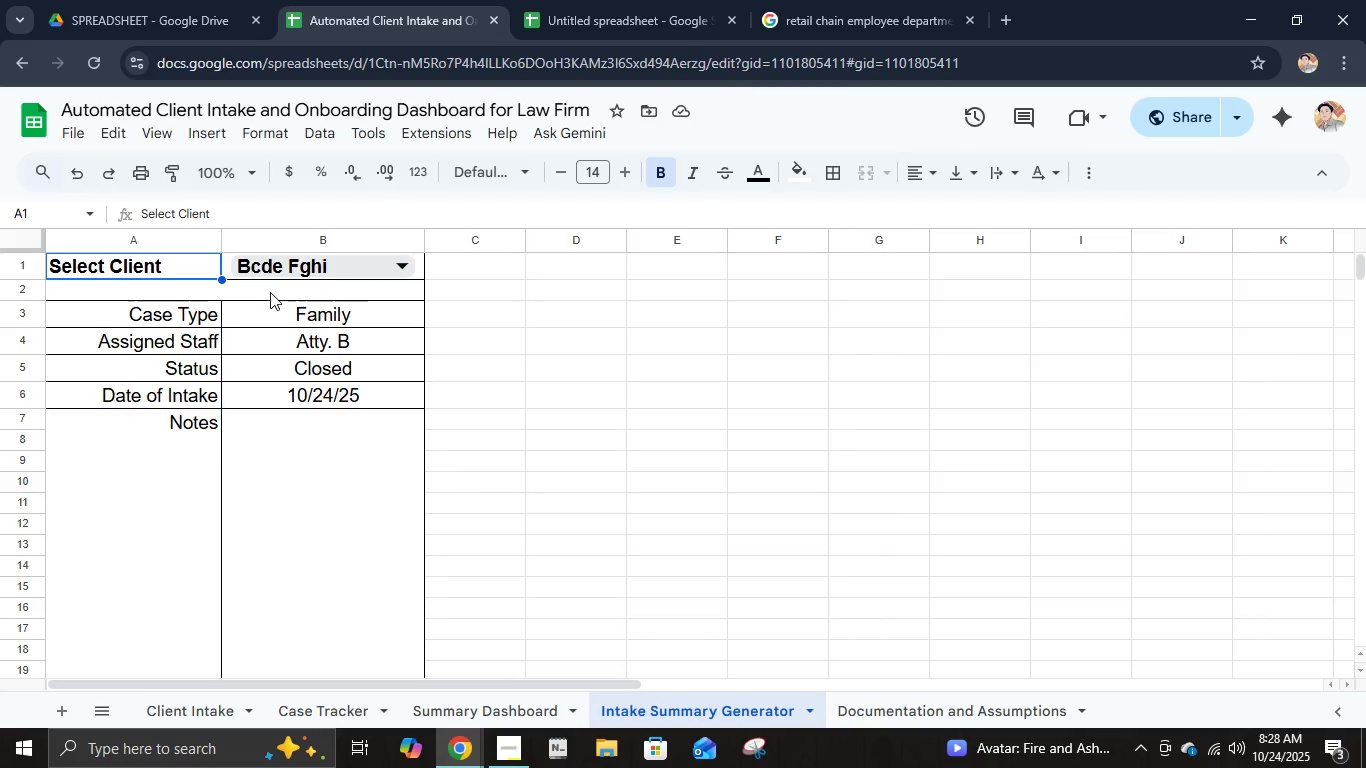 
left_click([353, 323])
 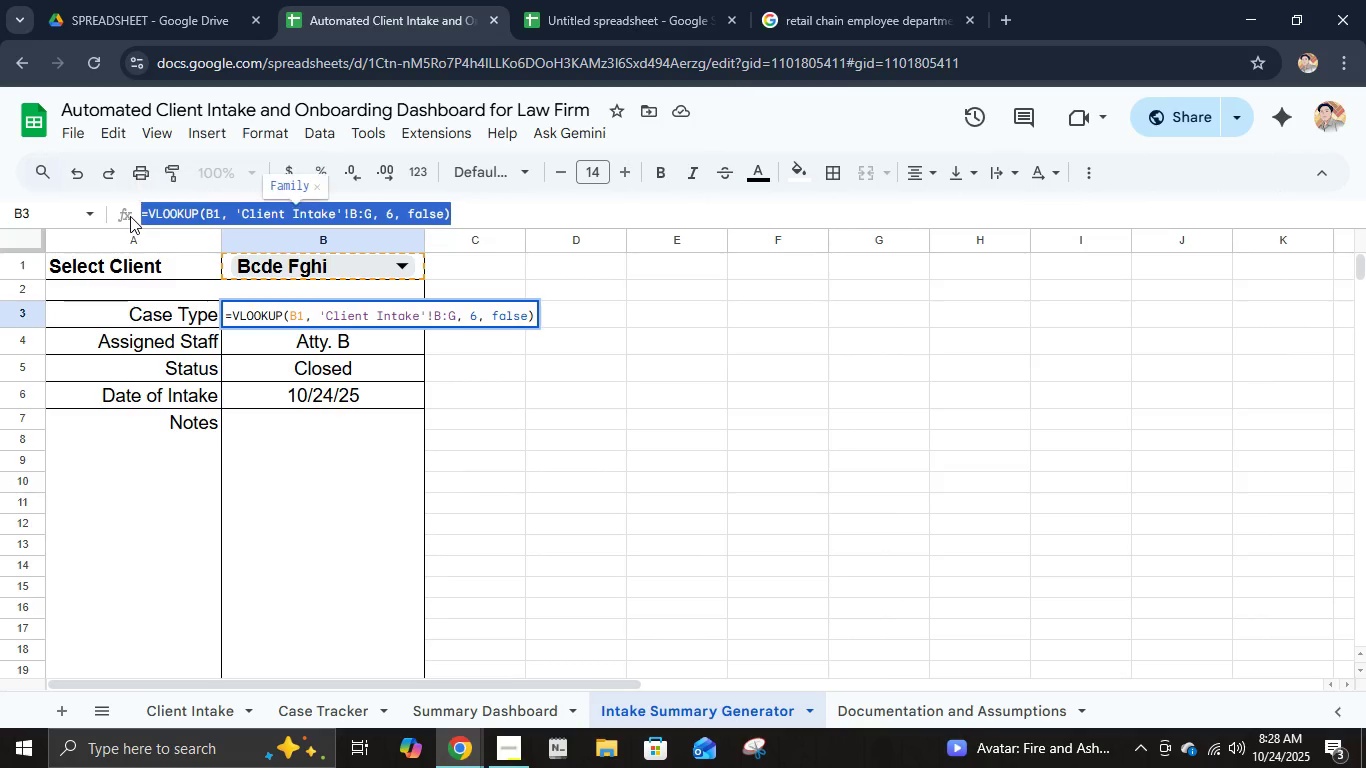 
key(Control+C)
 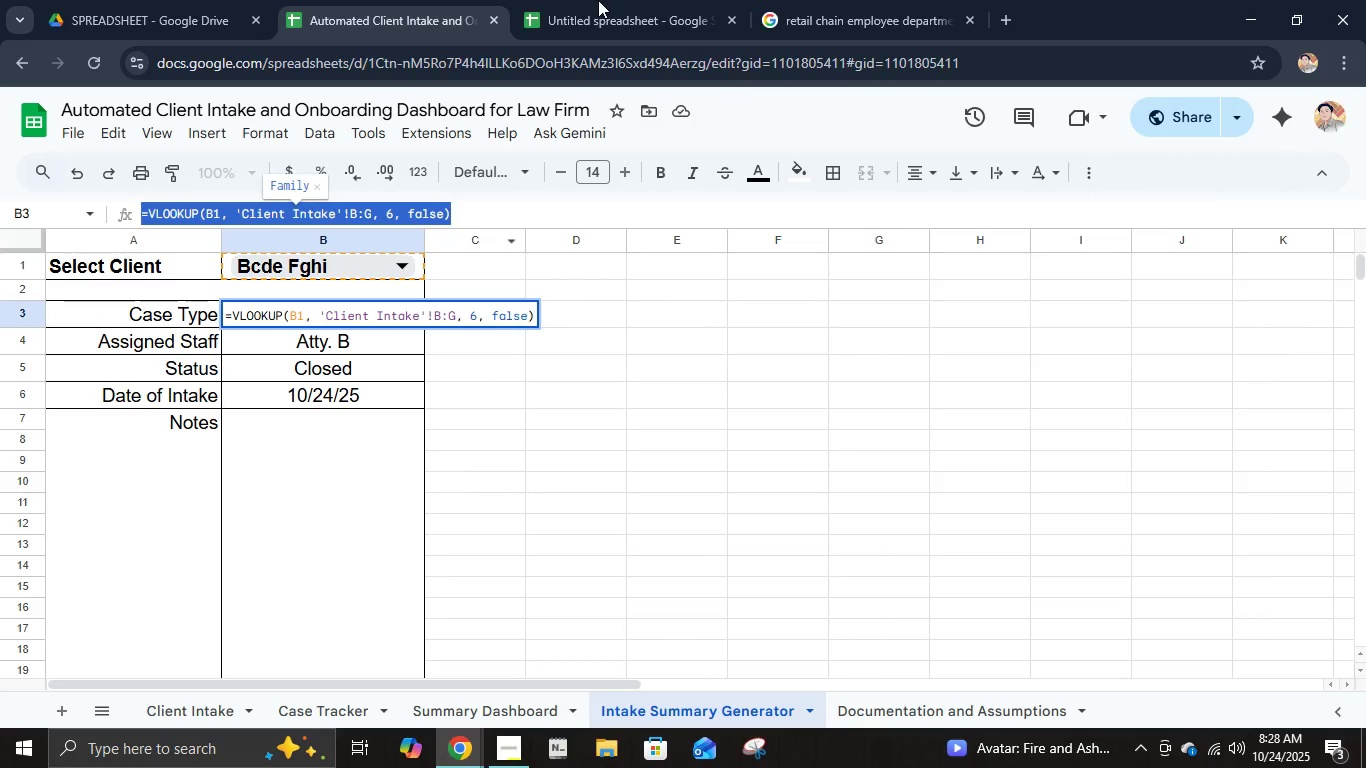 
left_click([599, 0])
 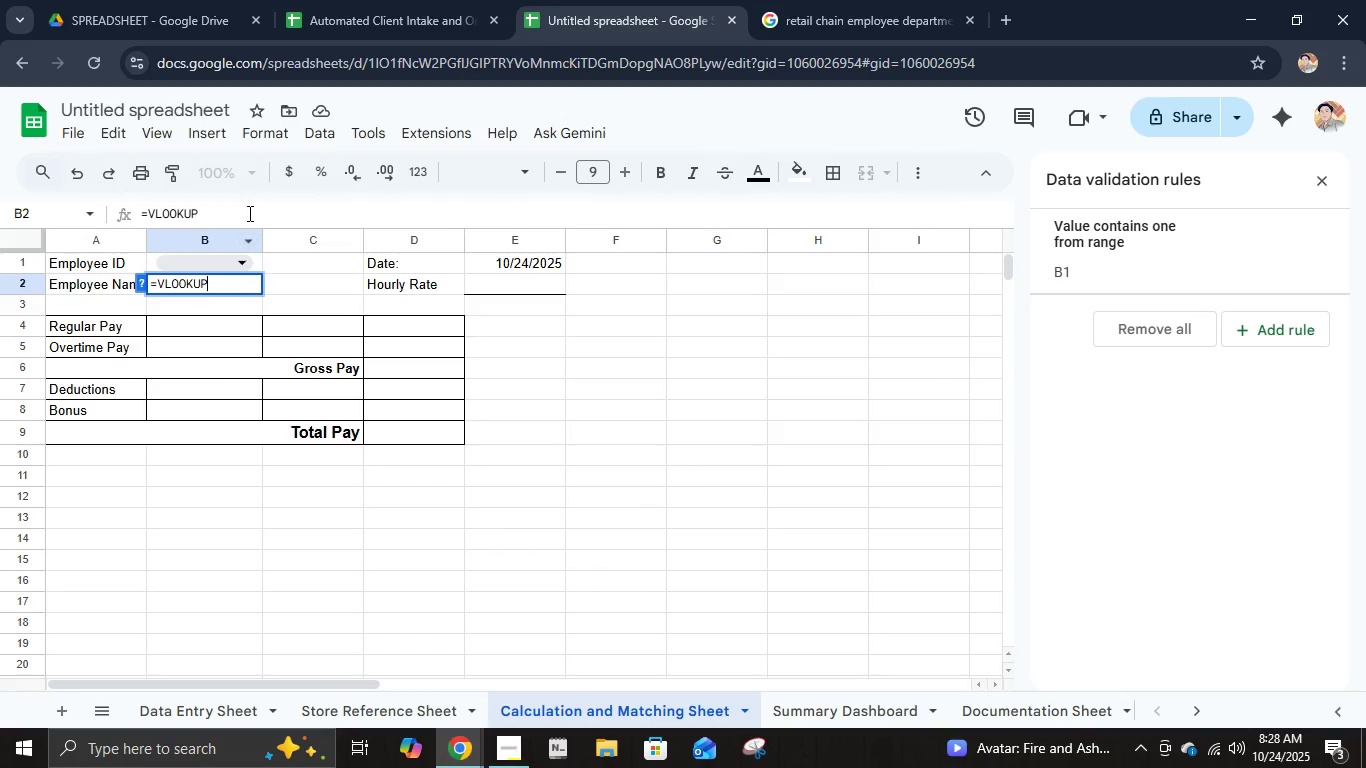 
key(Control+V)
 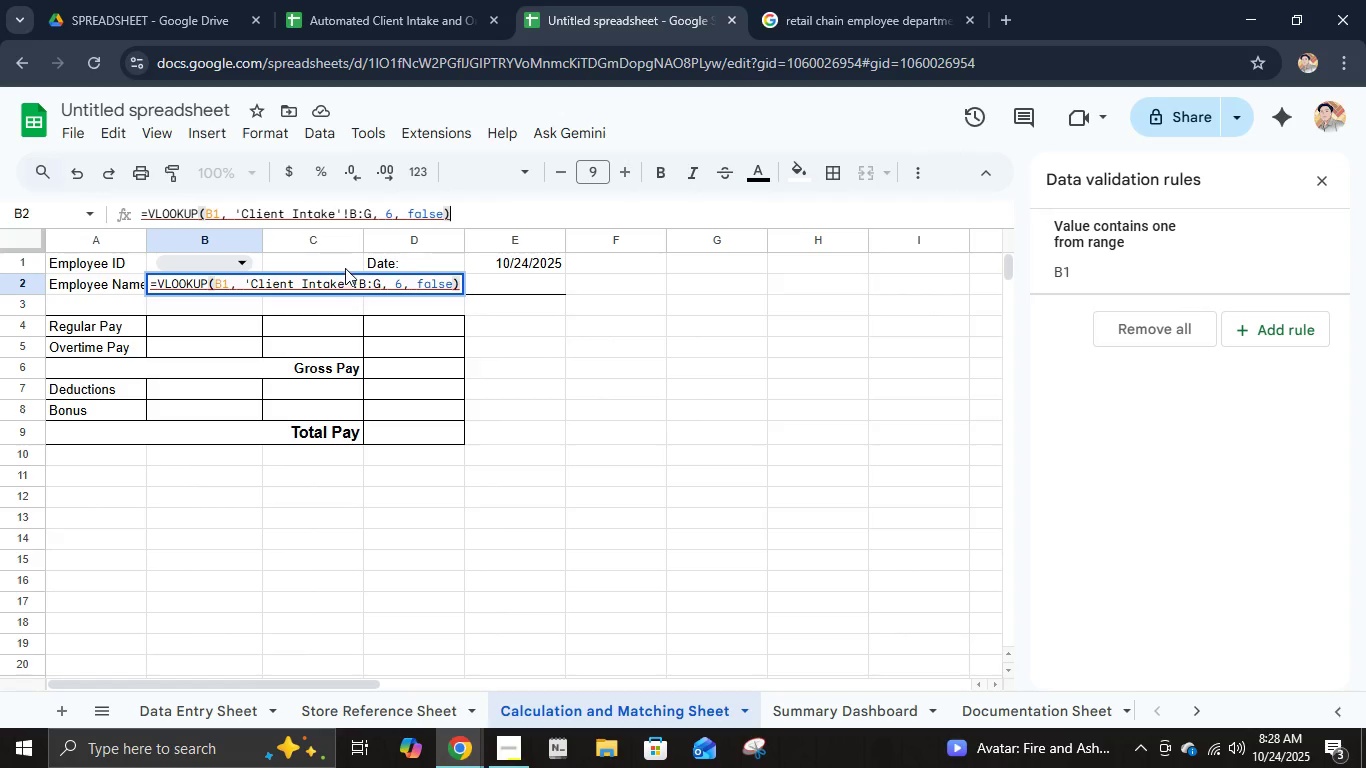 
left_click([348, 284])
 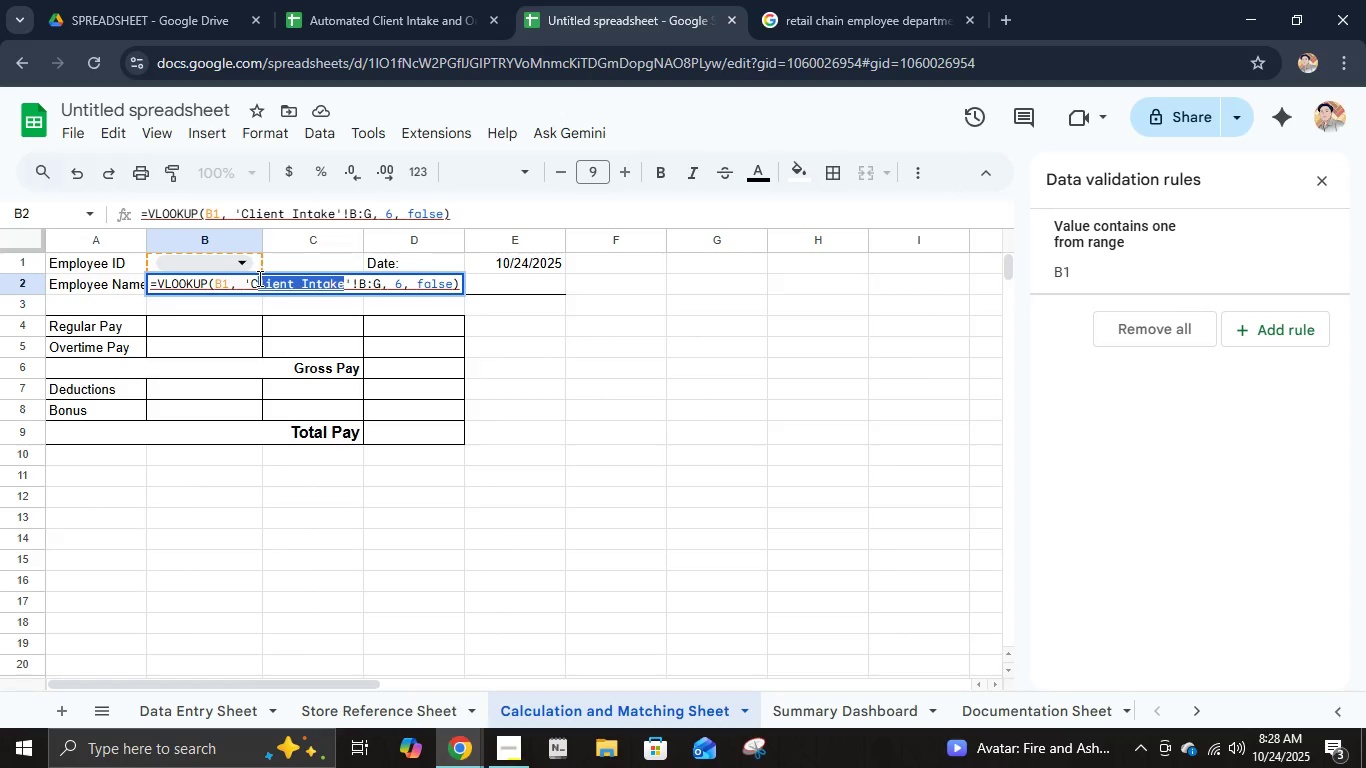 
type(Data Entry Sheet)
 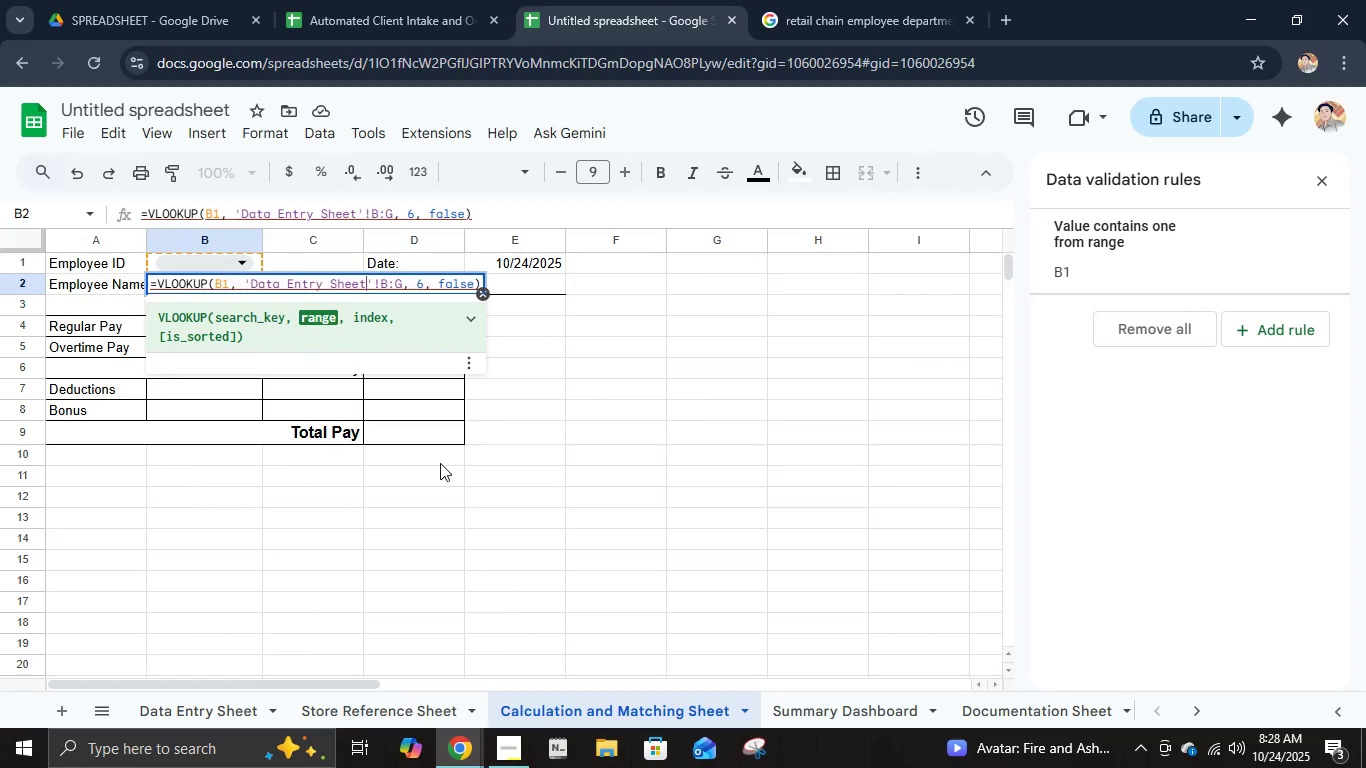 
left_click([241, 718])
 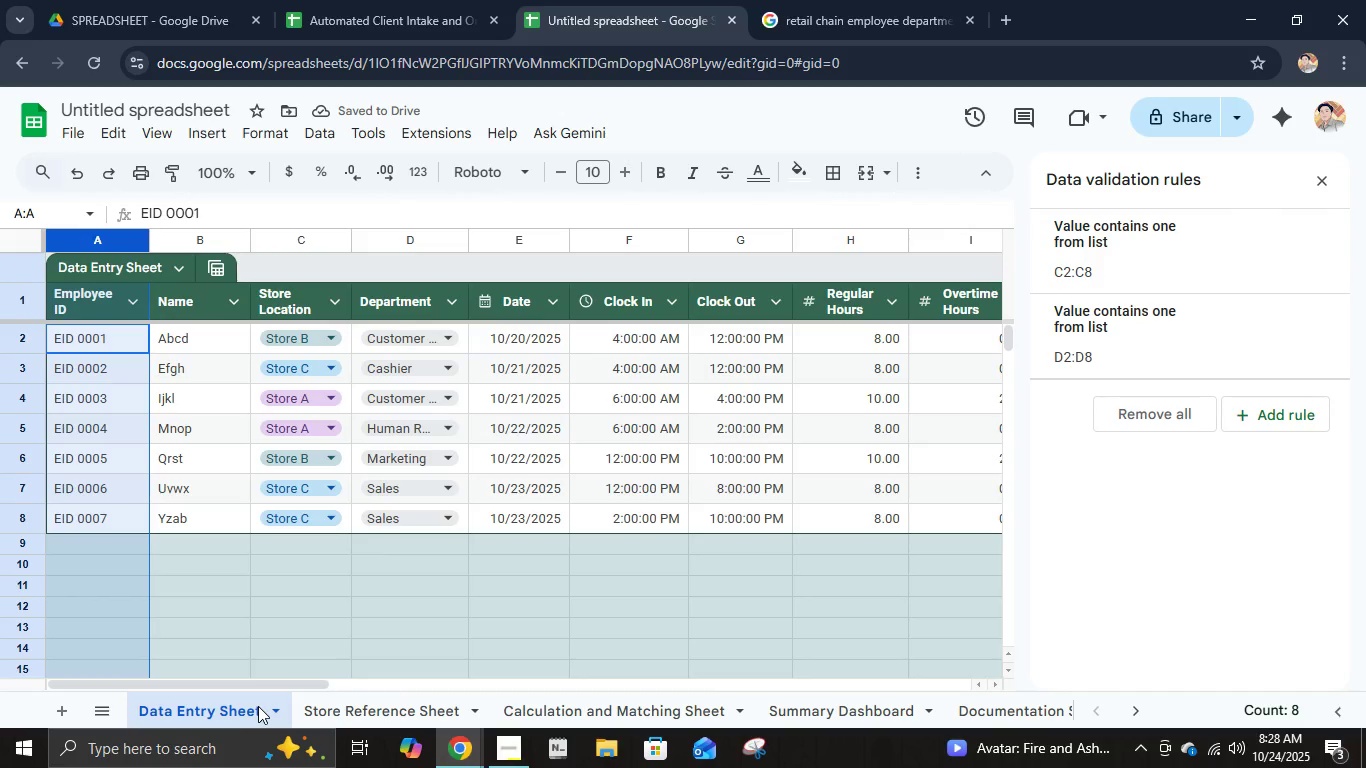 
wait(5.51)
 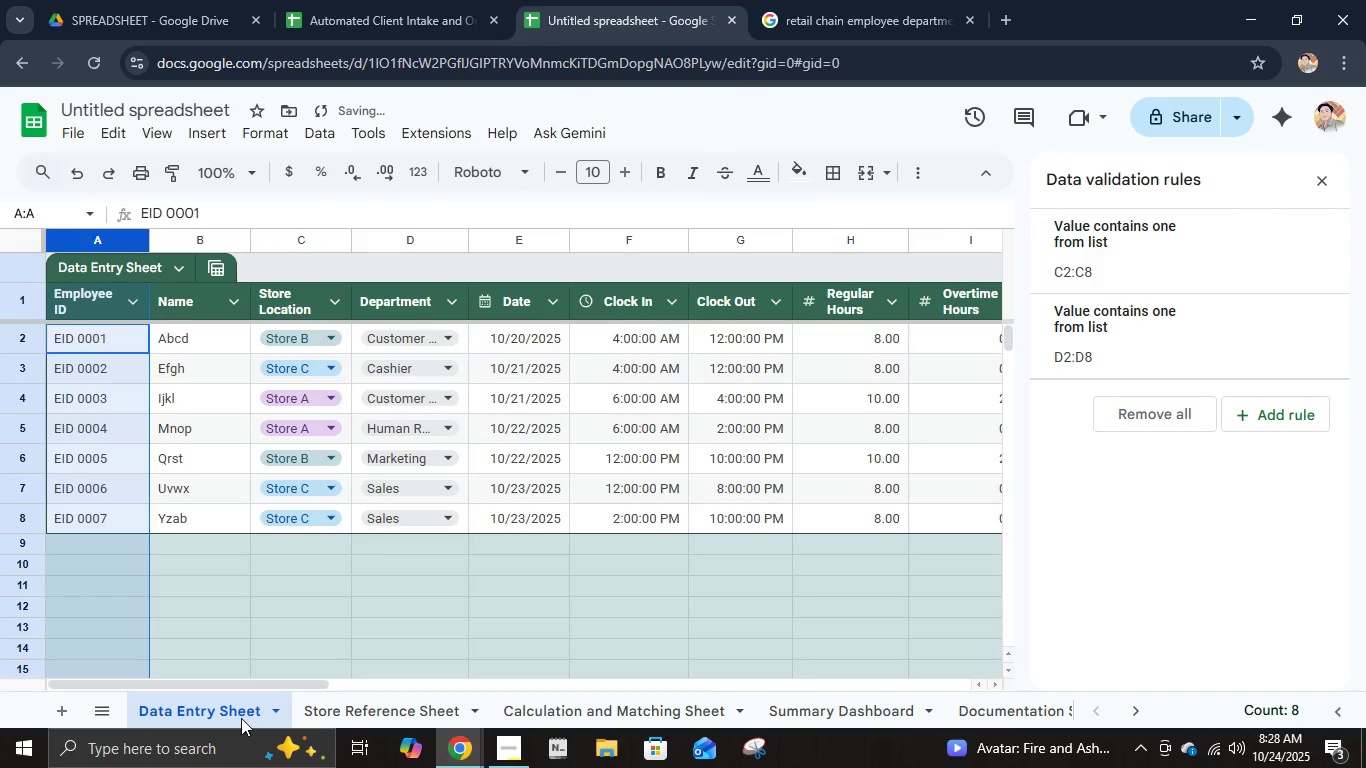 
left_click([348, 699])
 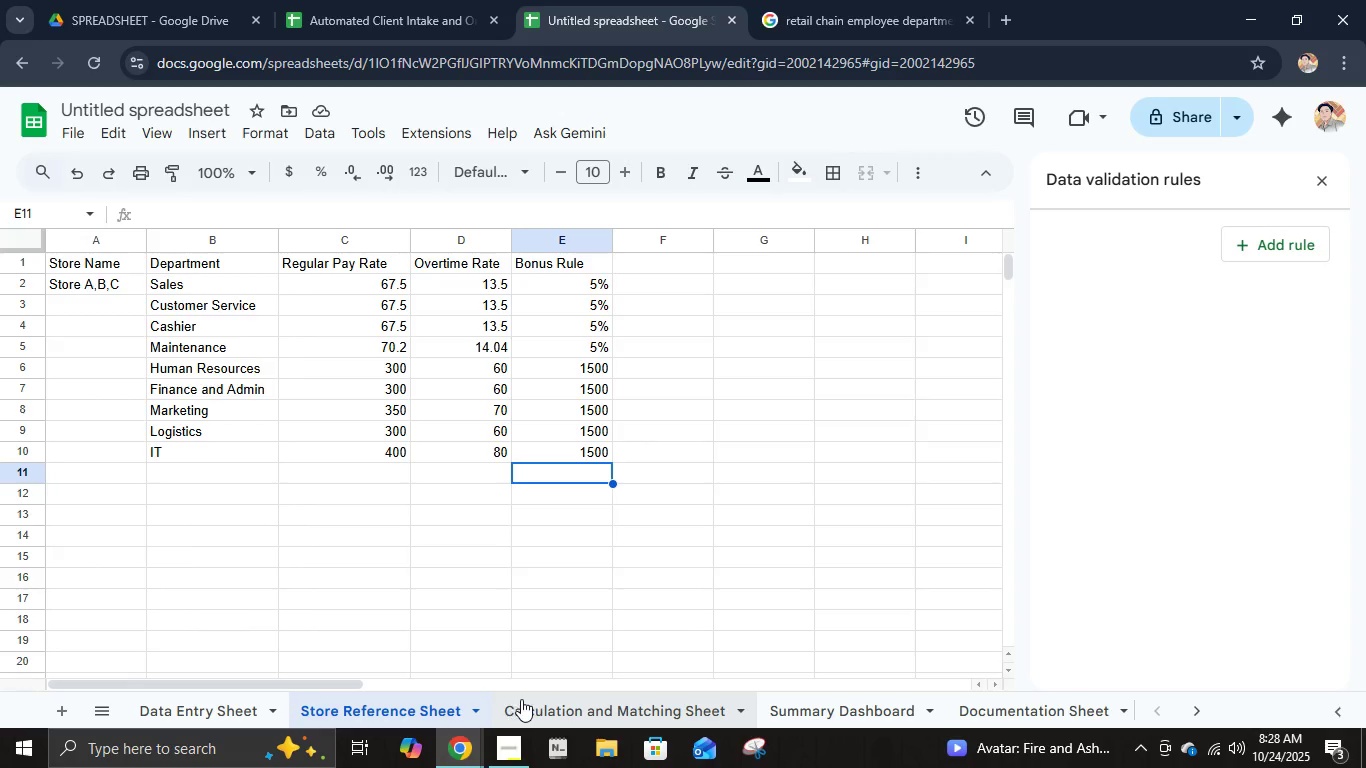 
left_click([521, 699])
 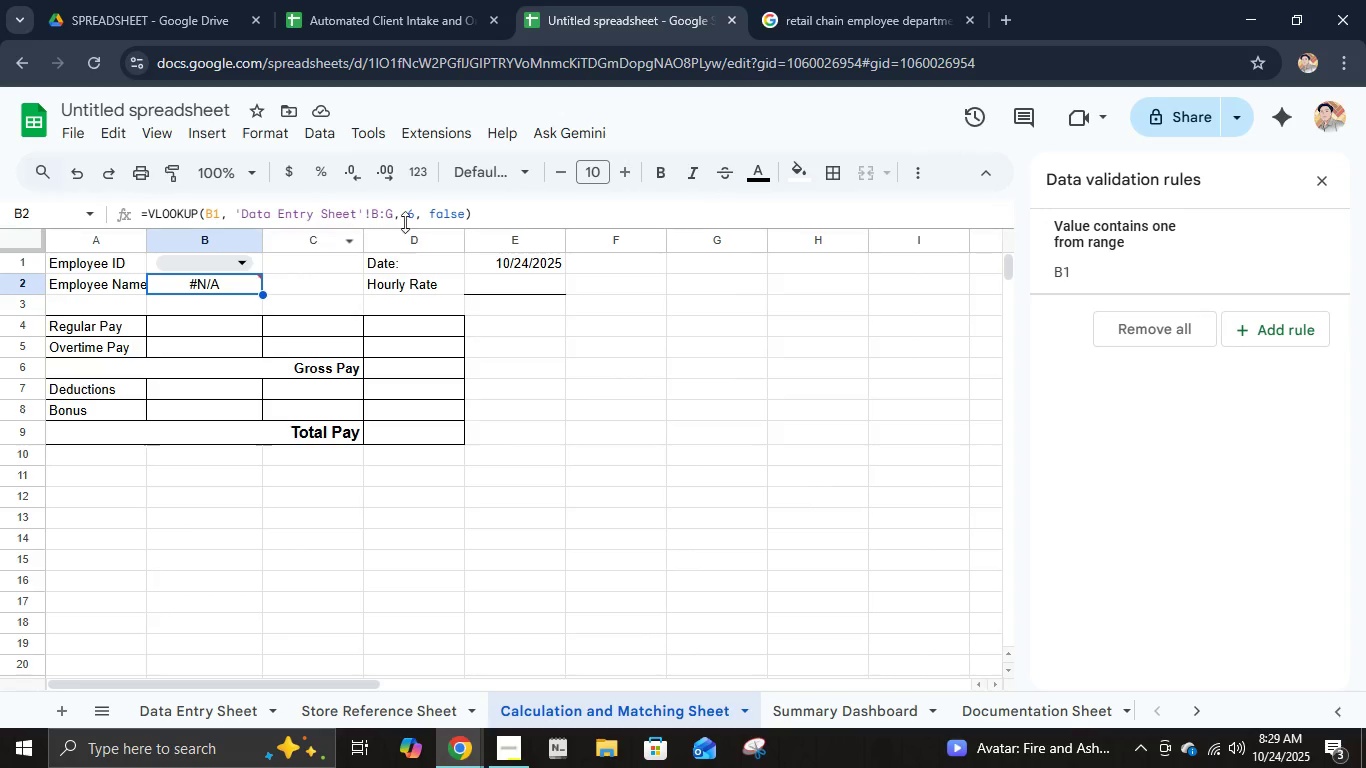 
left_click([395, 210])
 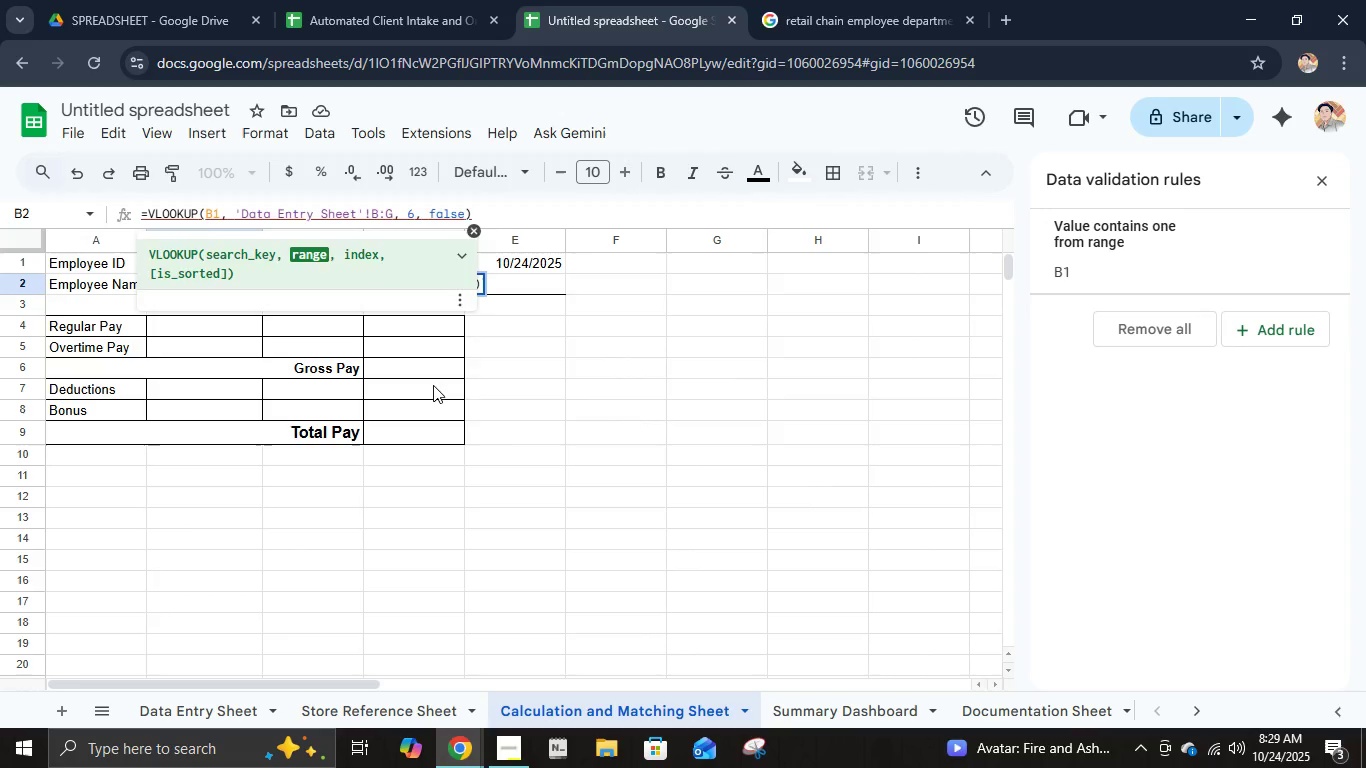 
key(Backspace)
 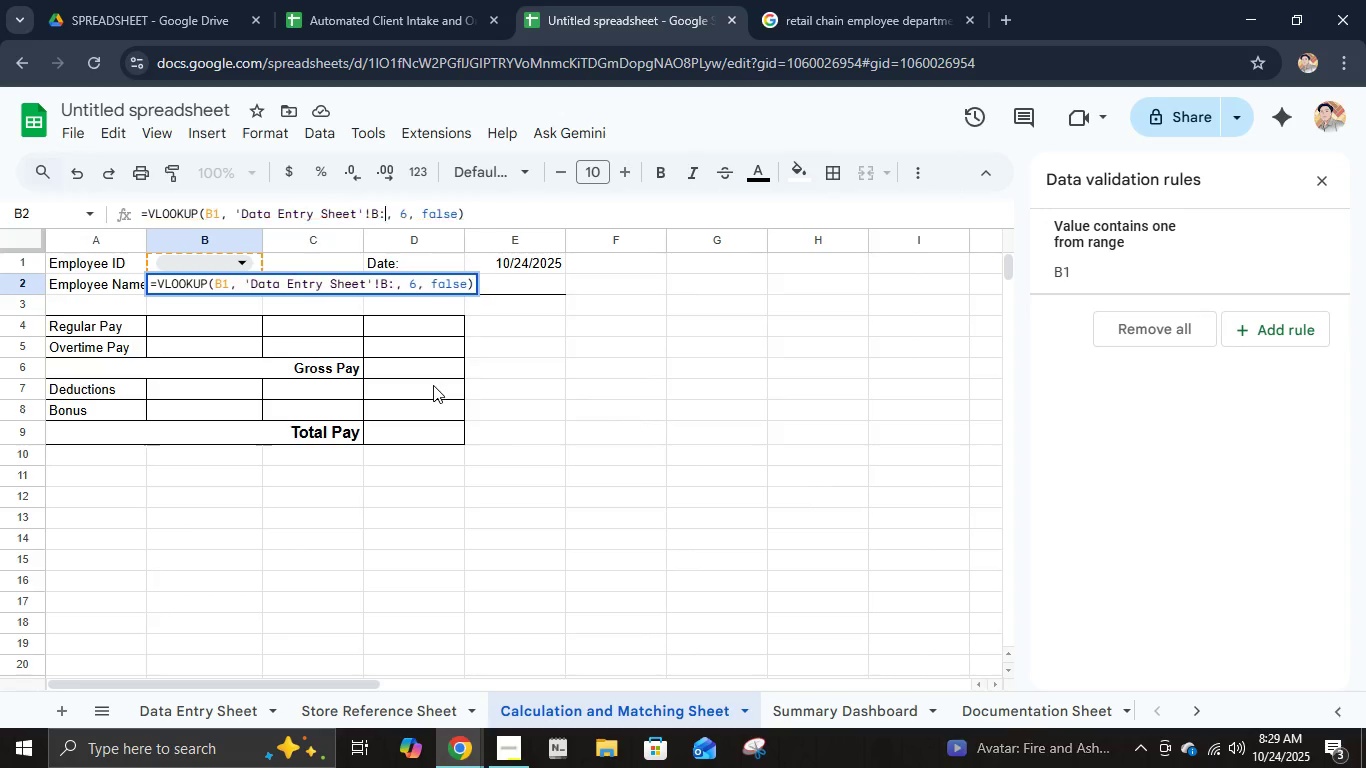 
key(Backspace)
 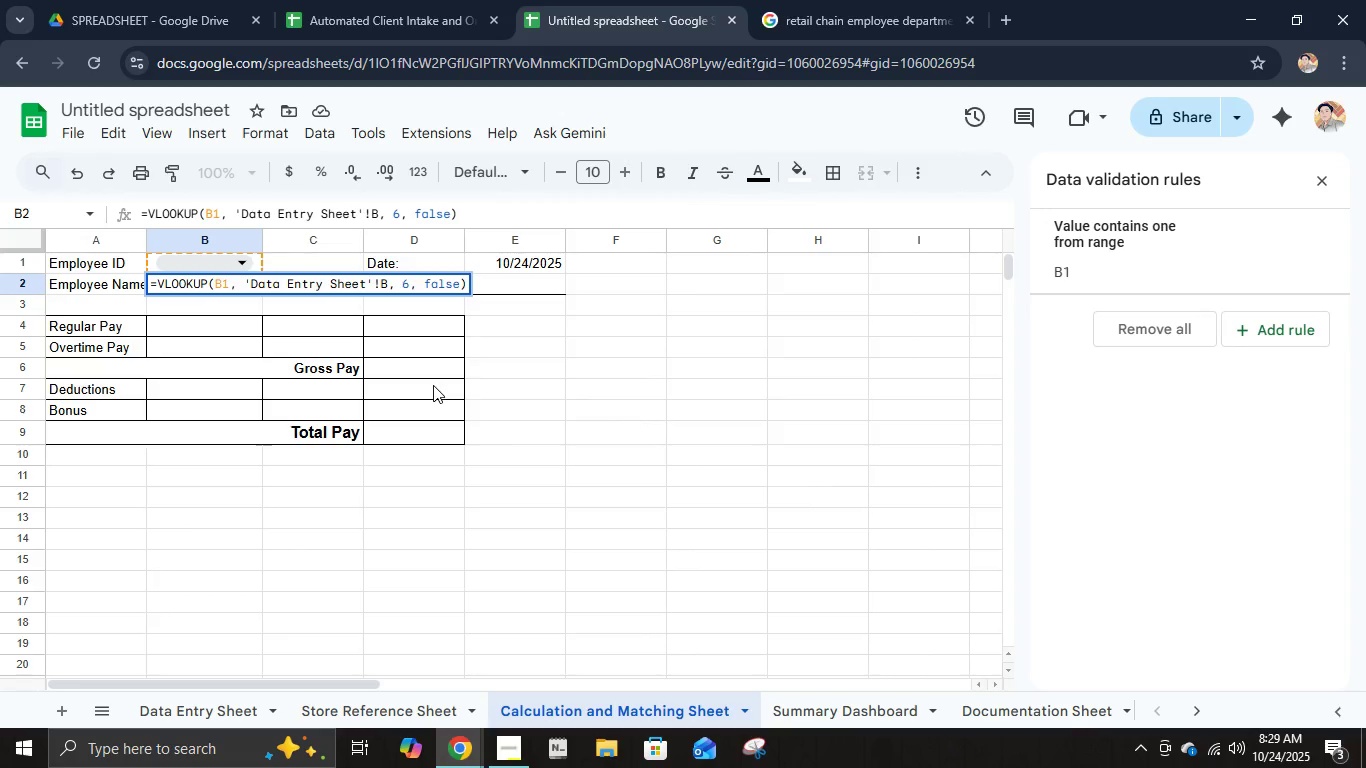 
key(2)
 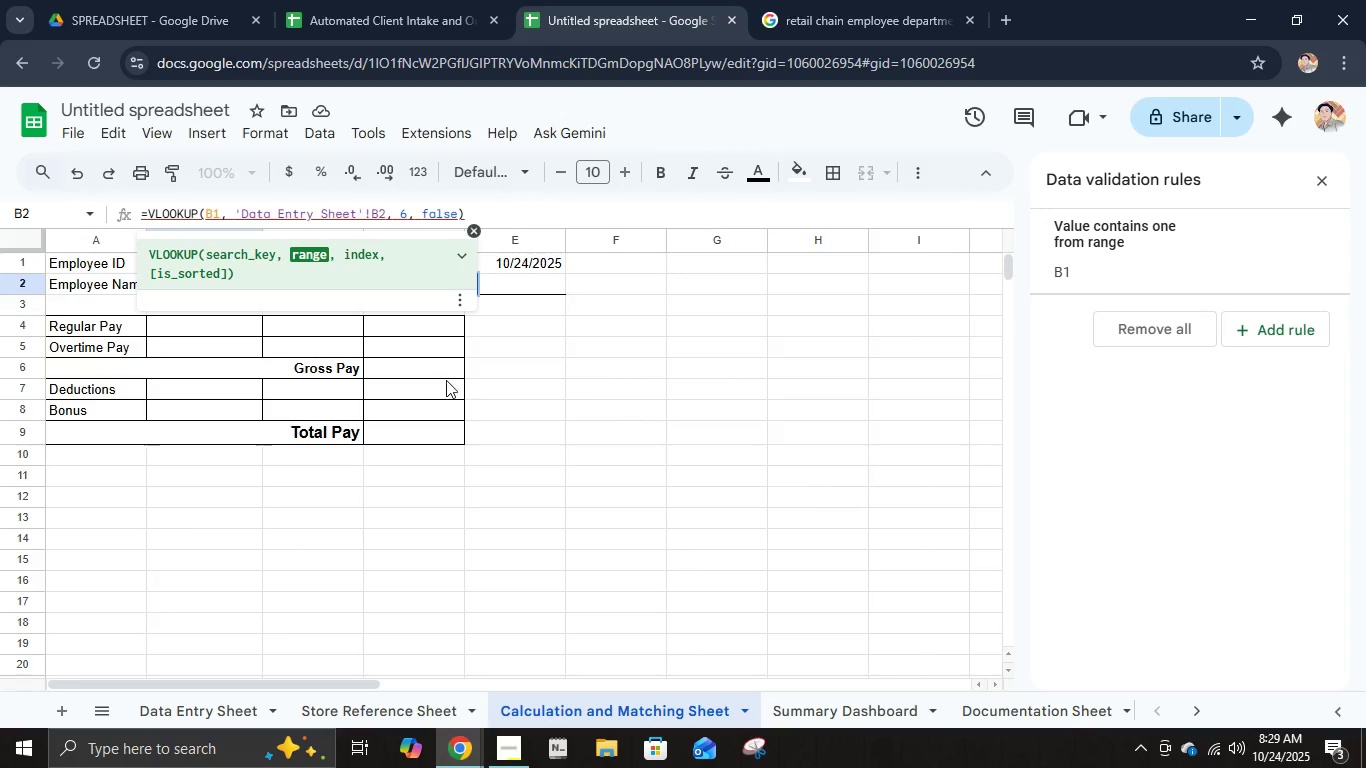 
key(Shift+ShiftLeft)
 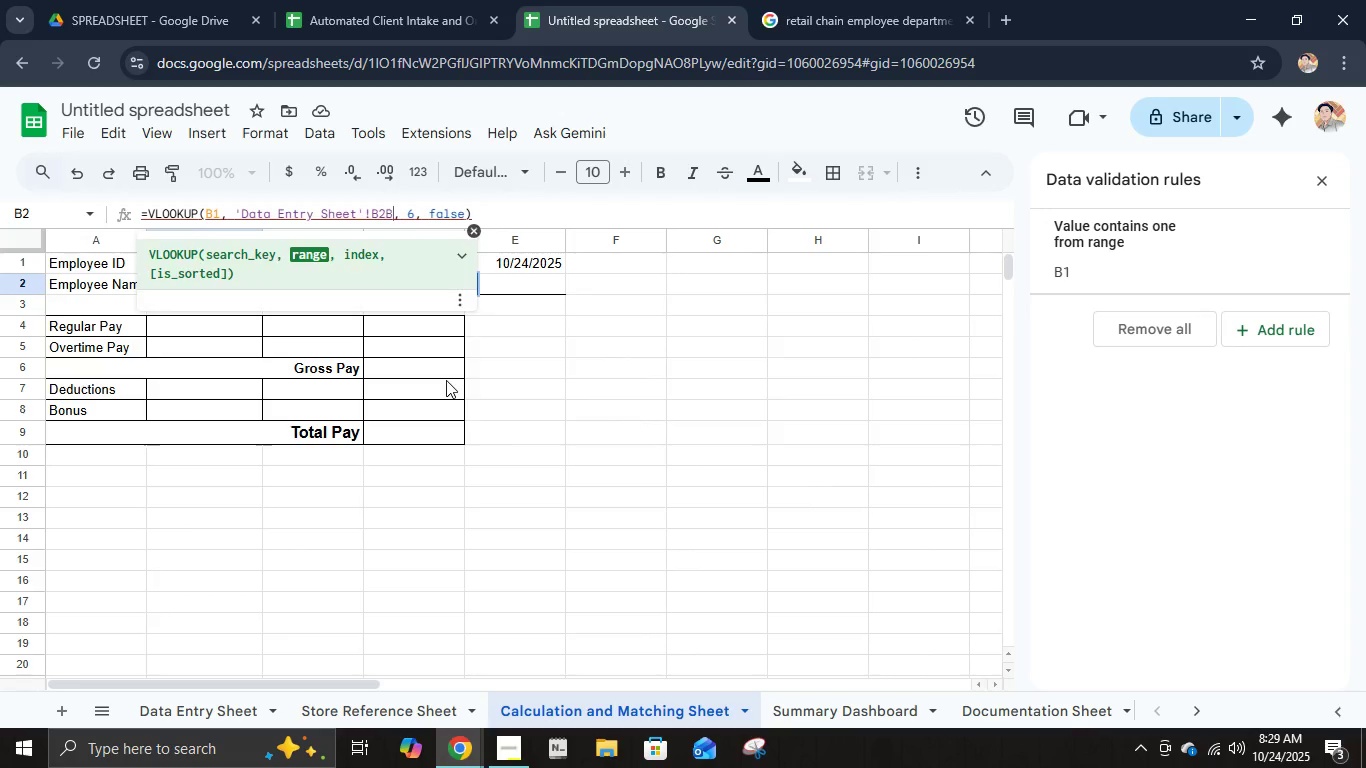 
key(Shift+B)
 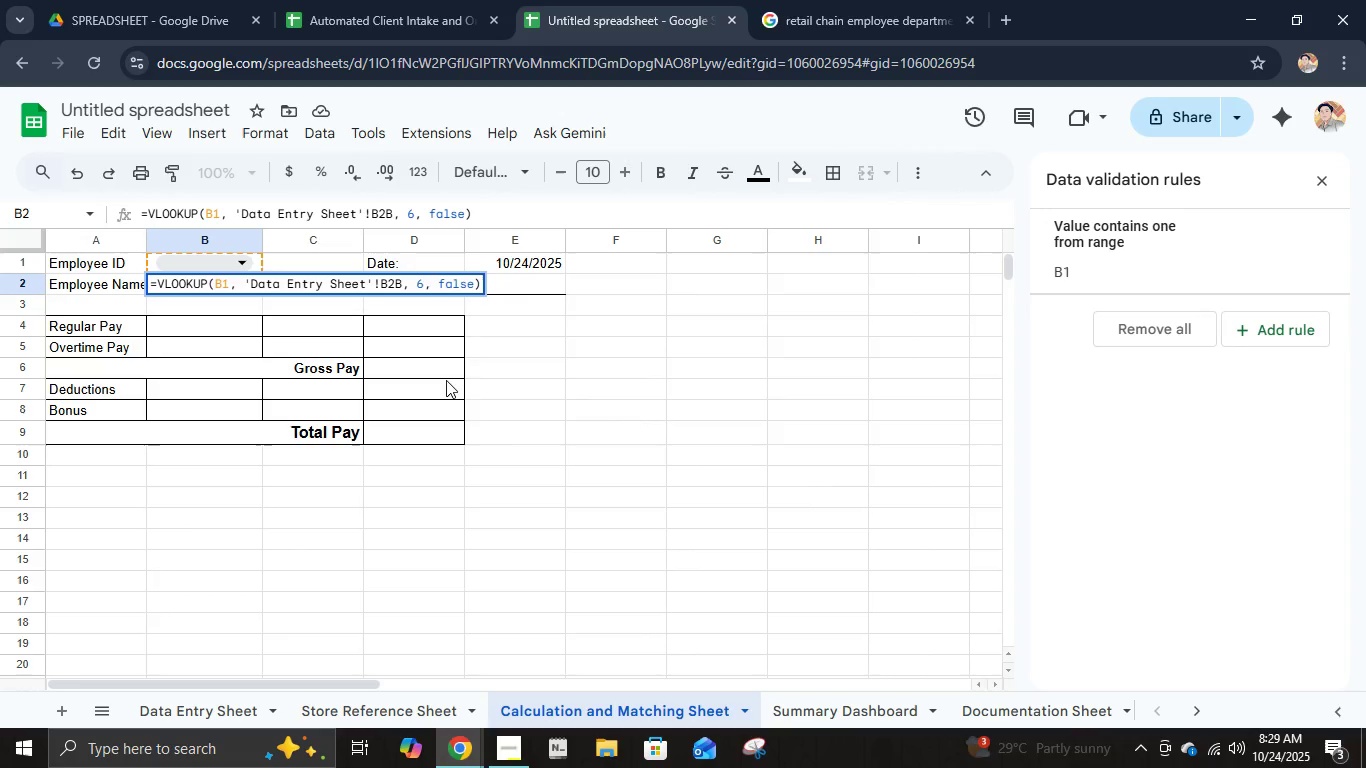 
key(Backspace)
 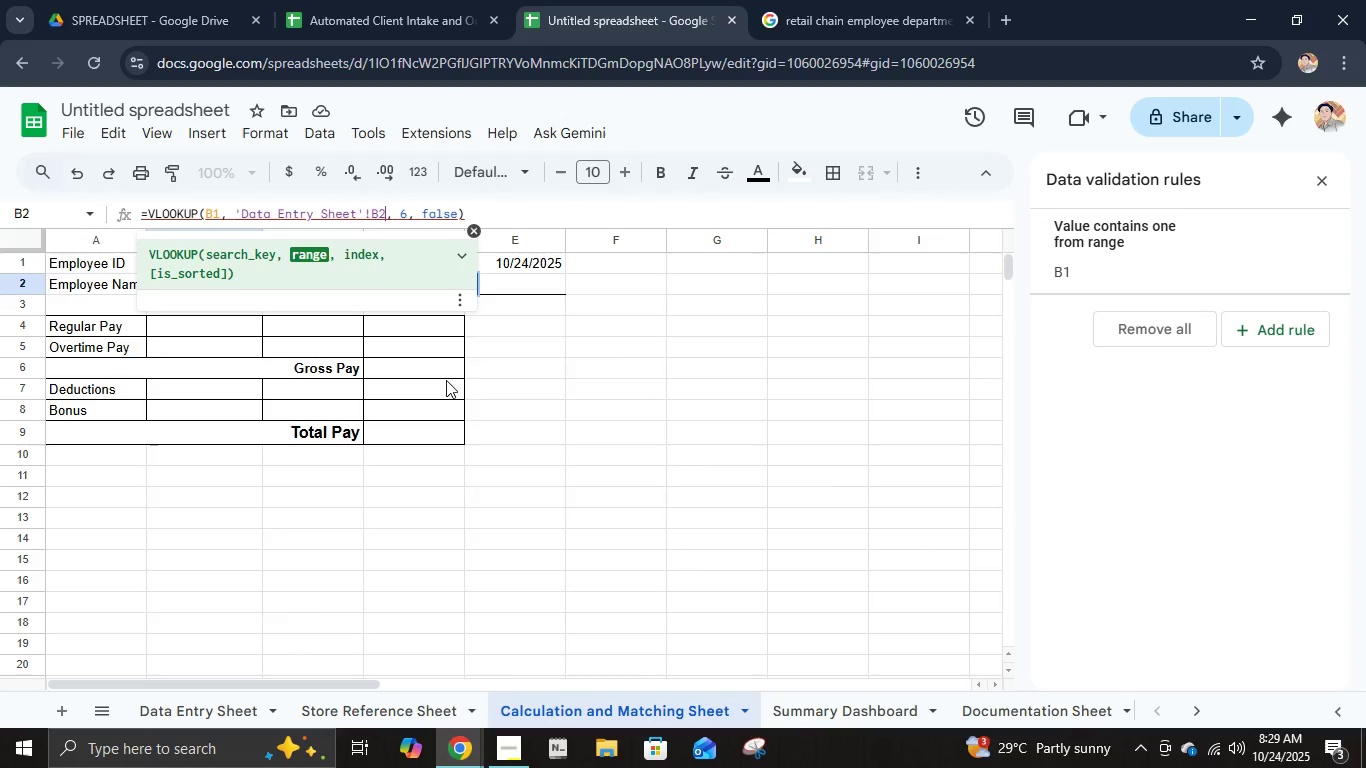 
hold_key(key=ShiftRight, duration=0.39)
 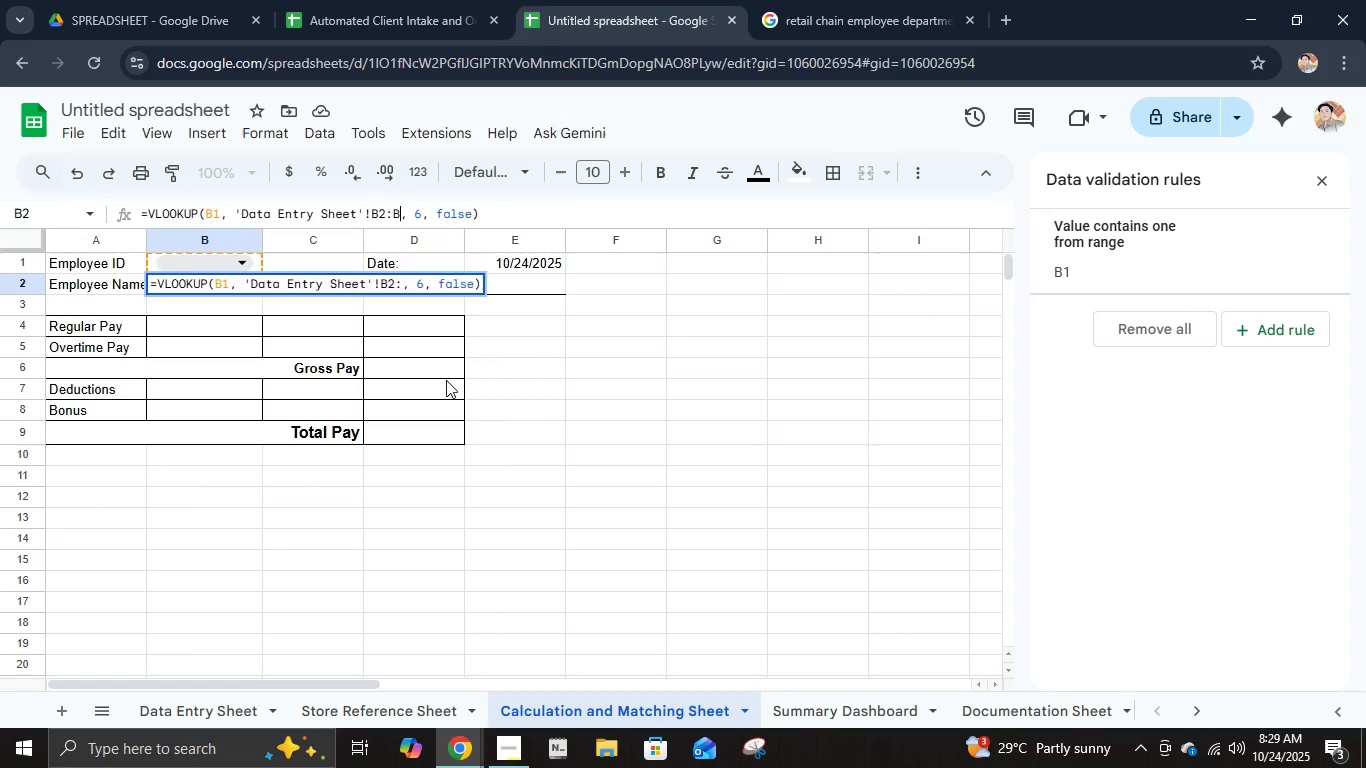 
key(Semicolon)
 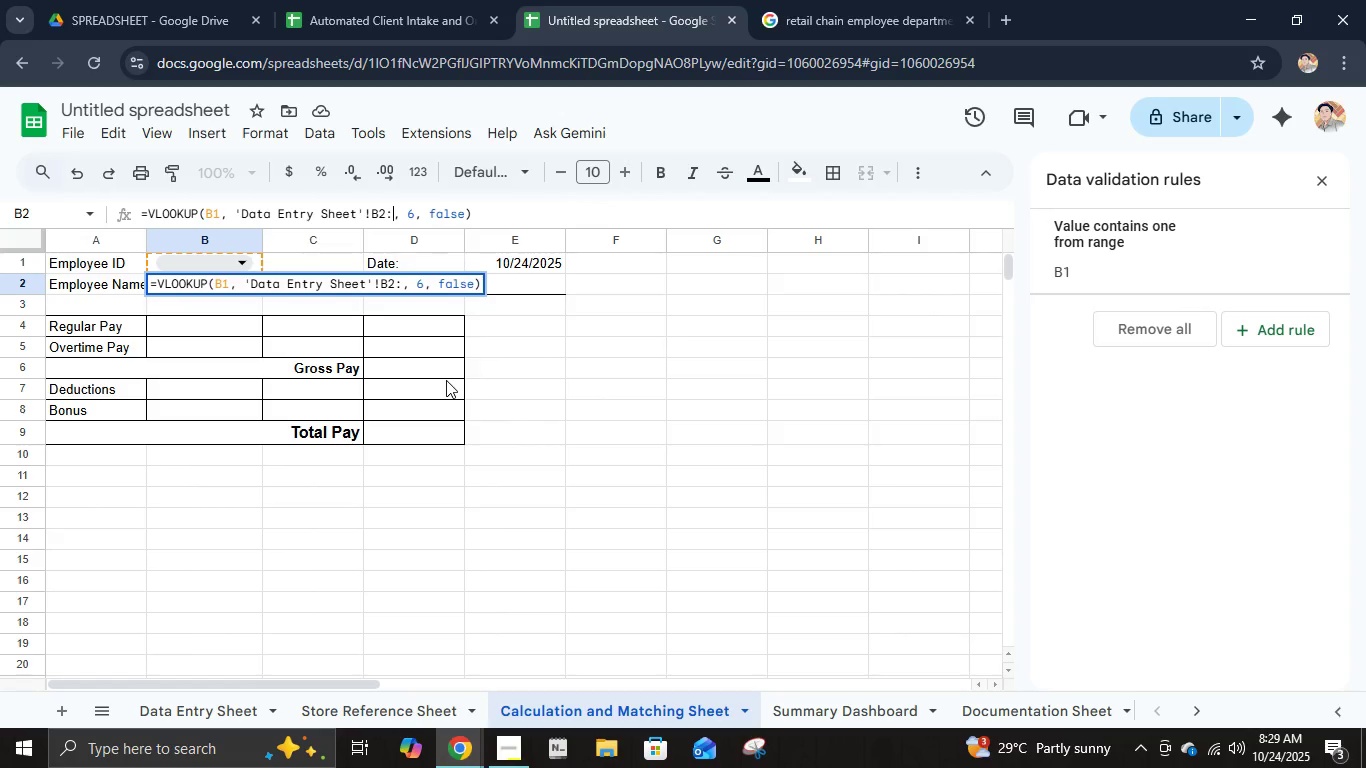 
key(Shift+ShiftLeft)
 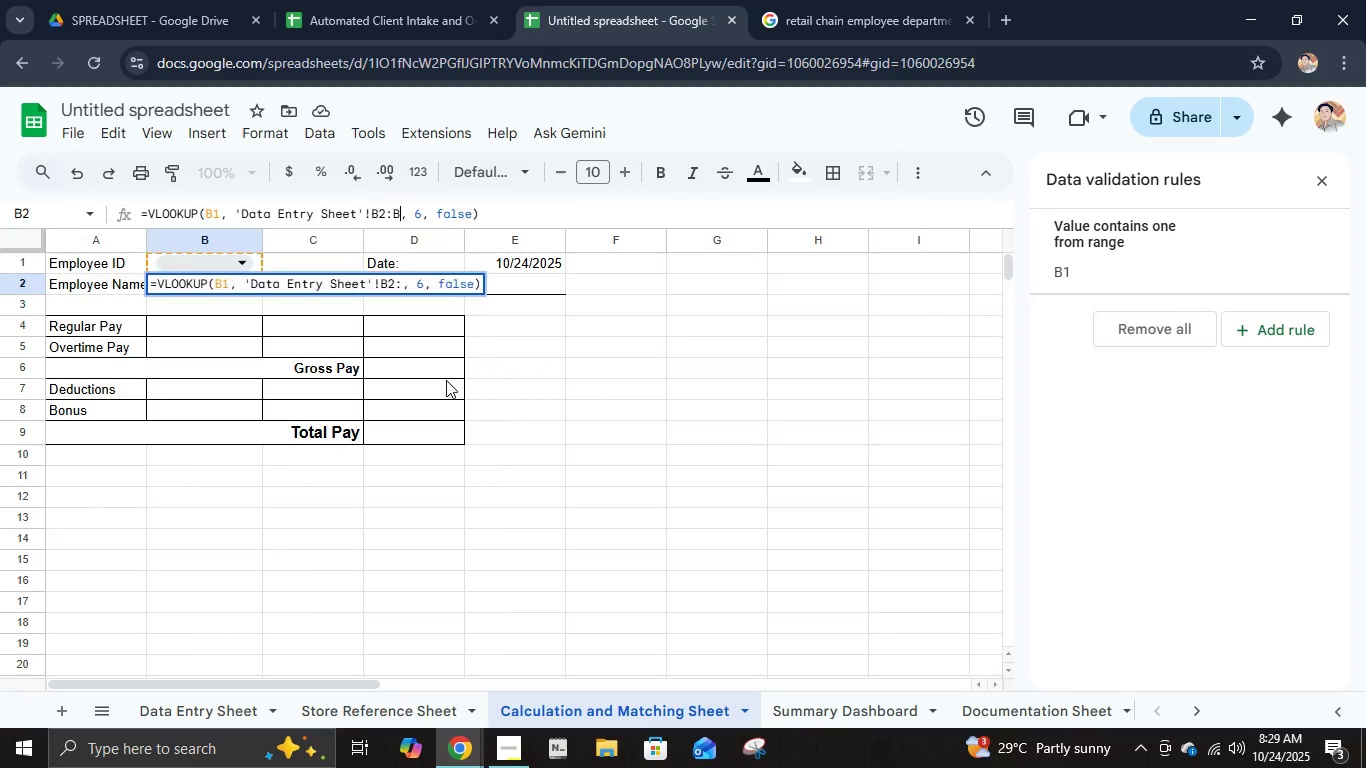 
key(Shift+B)
 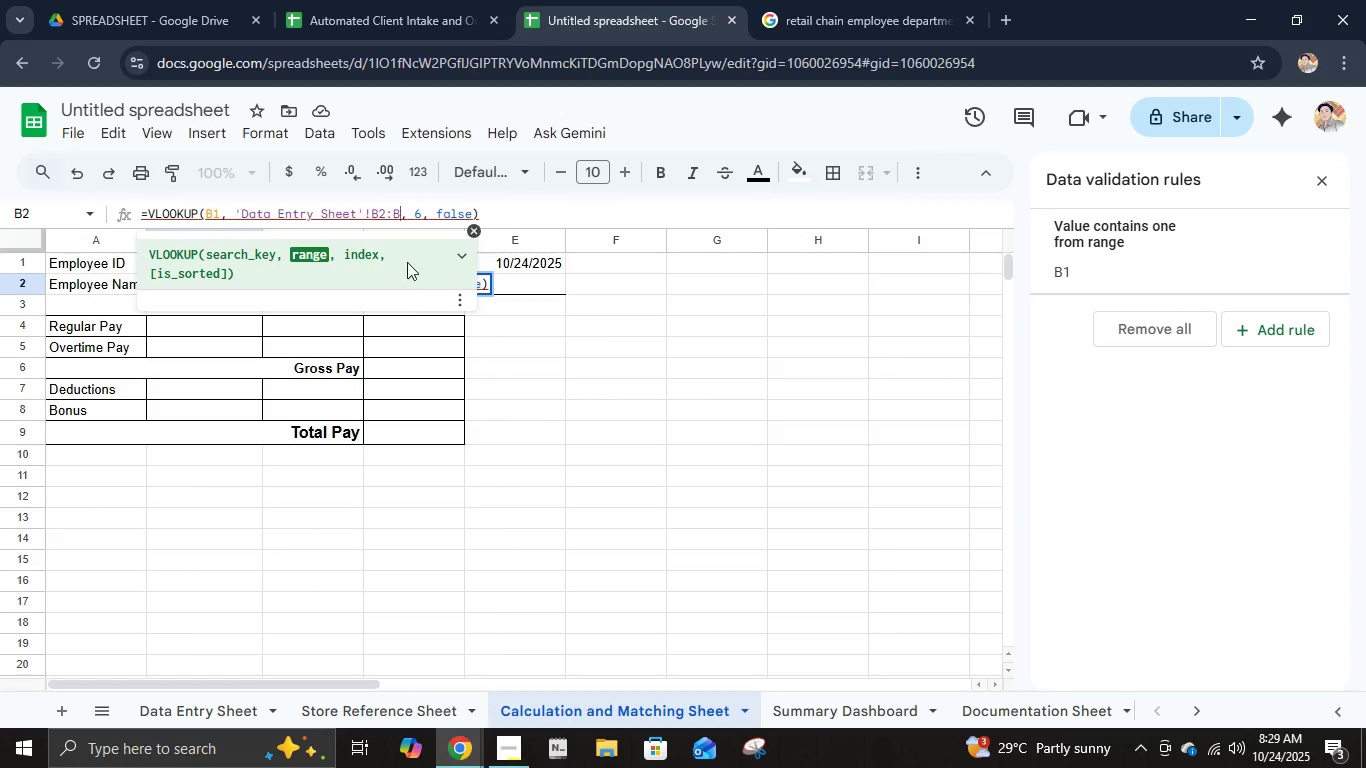 
left_click([419, 219])
 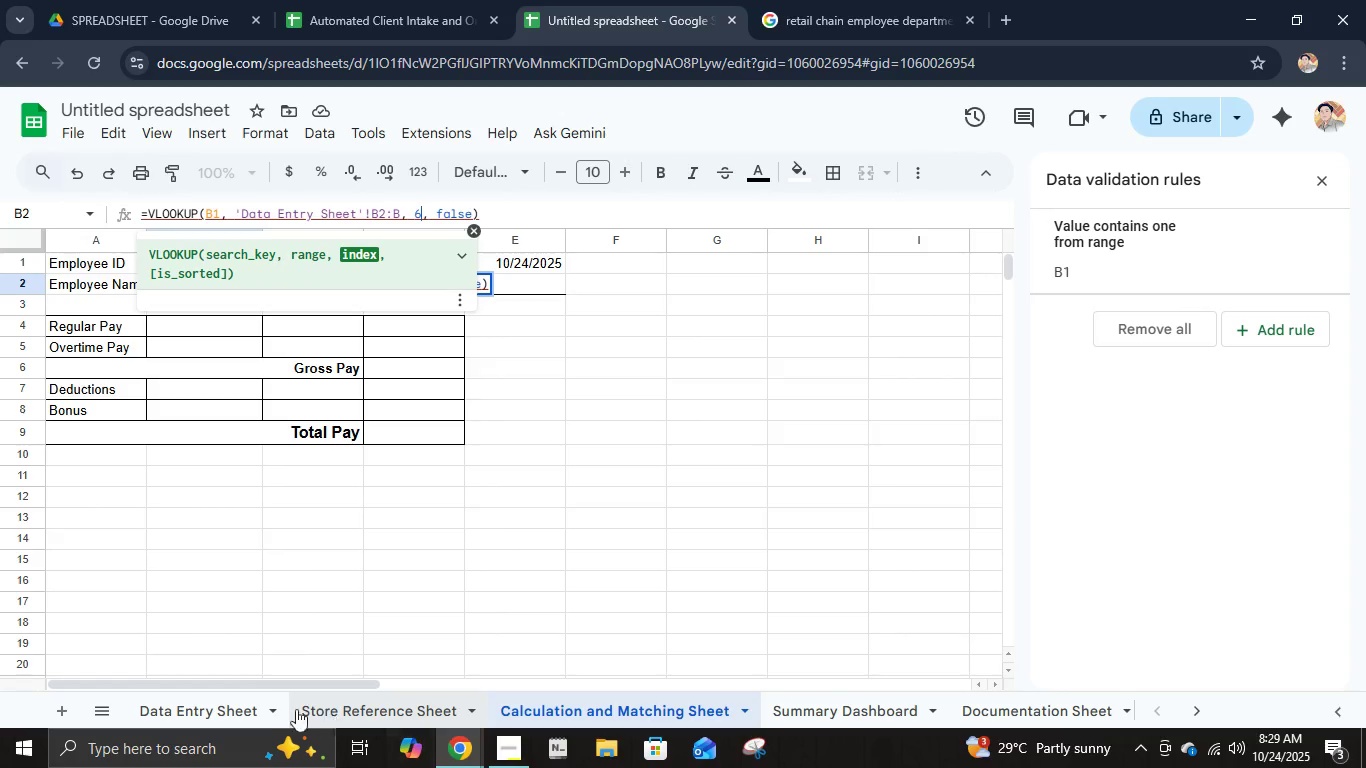 
left_click([249, 706])
 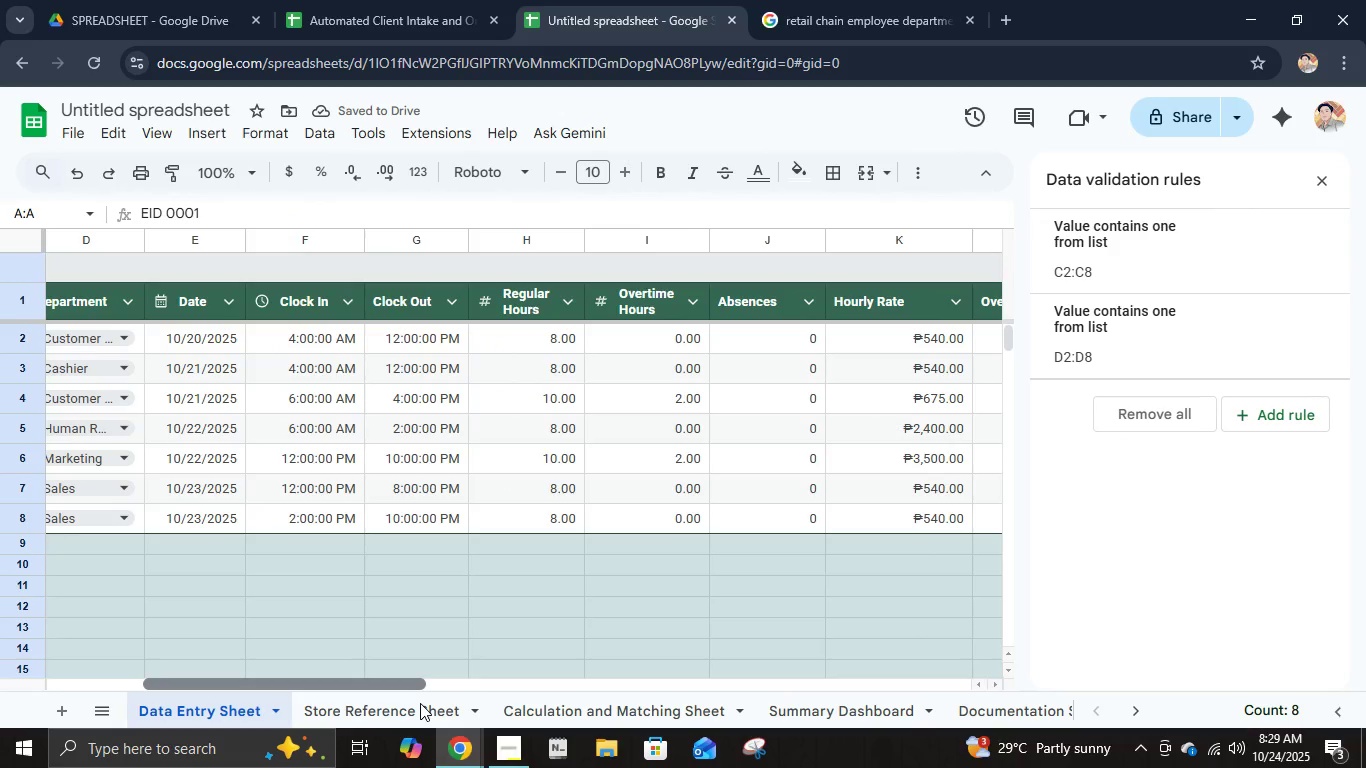 
wait(9.95)
 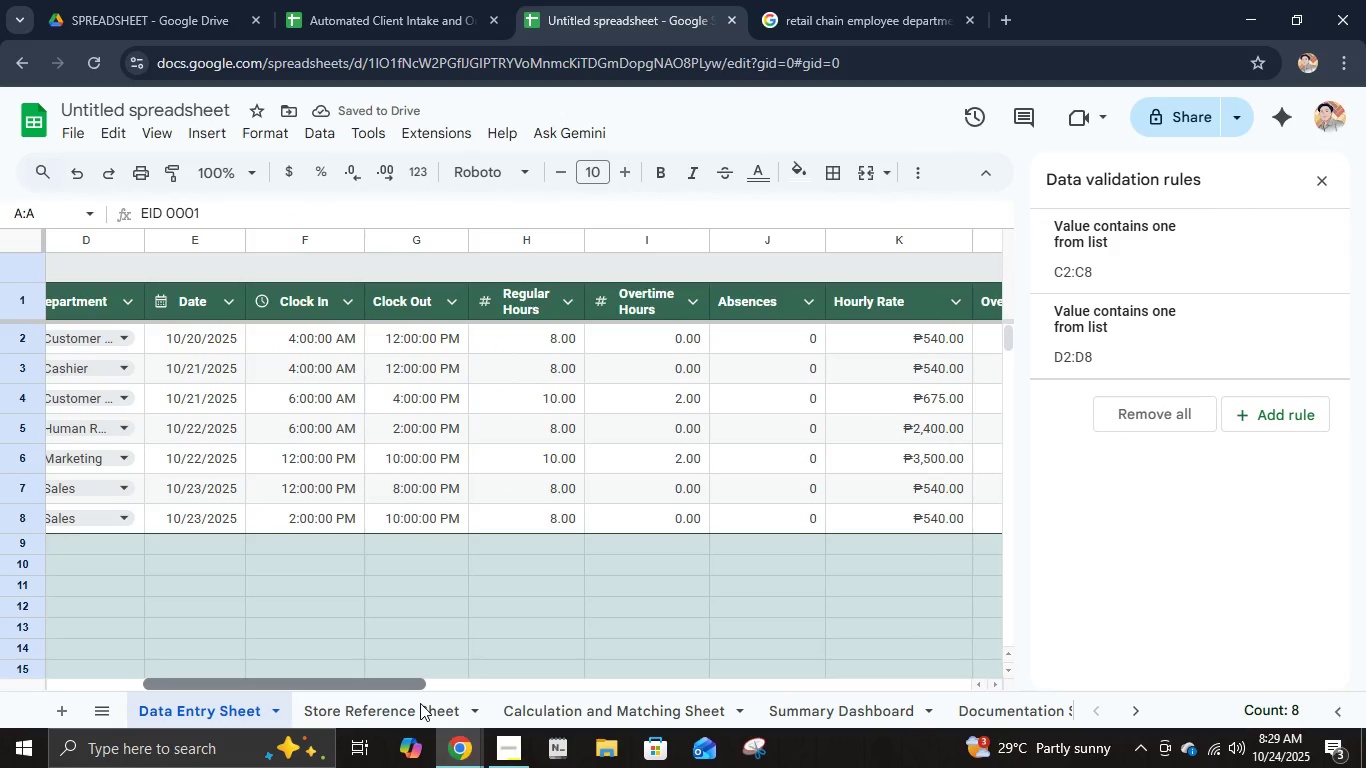 
left_click([605, 708])
 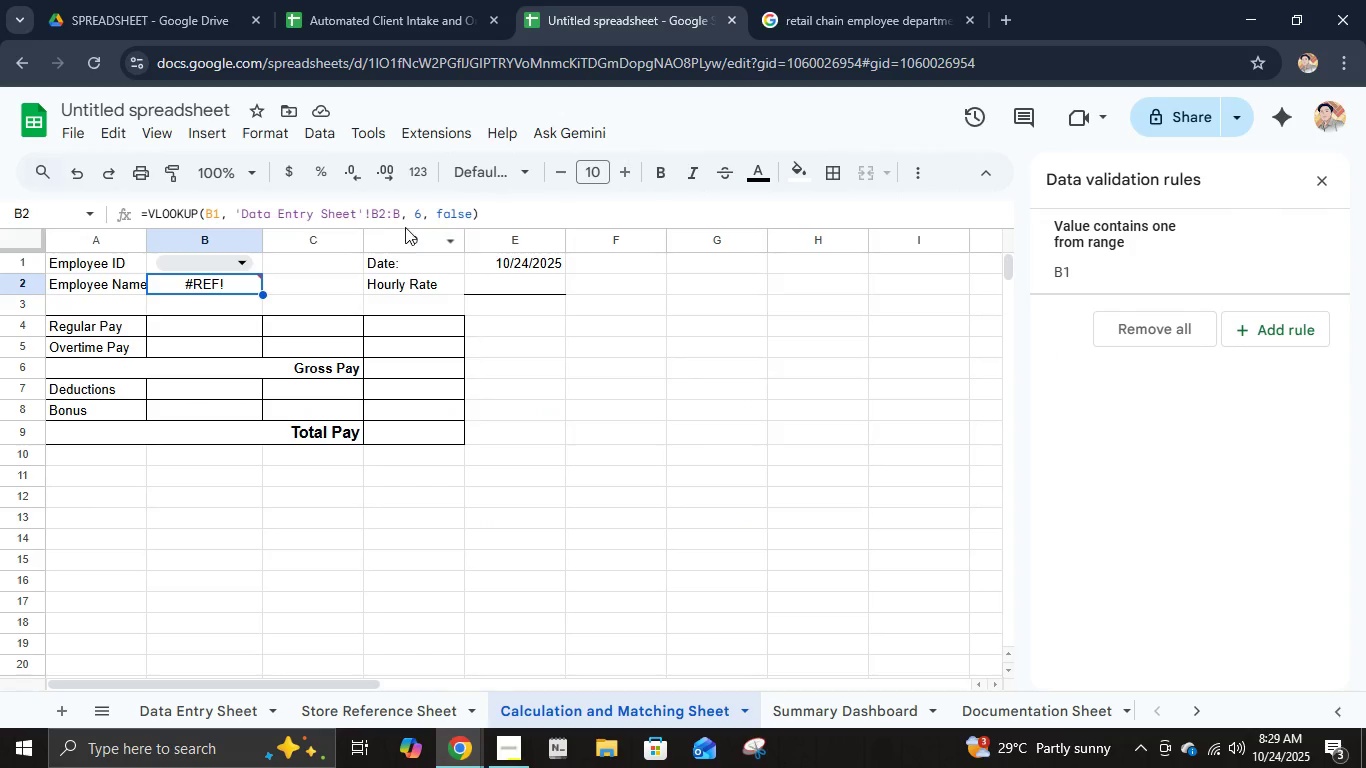 
left_click([400, 212])
 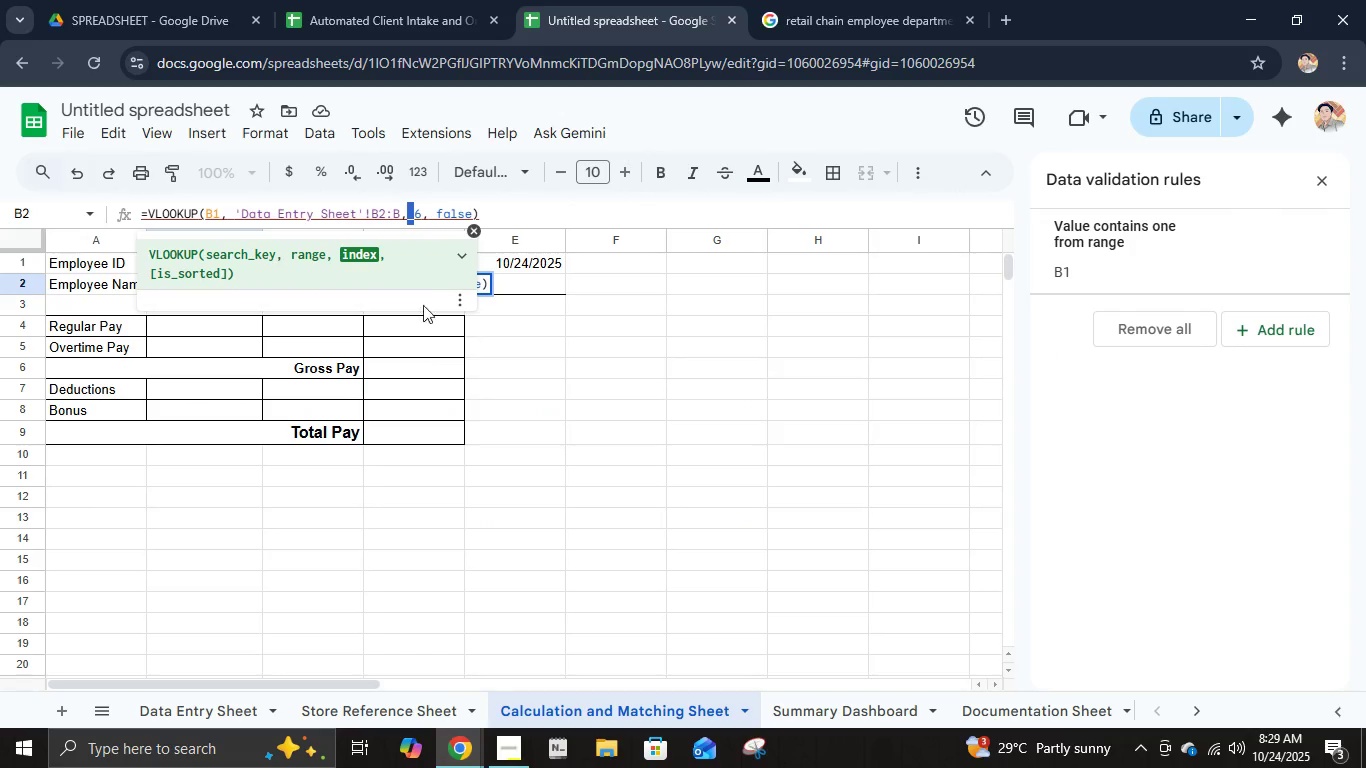 
left_click([398, 207])
 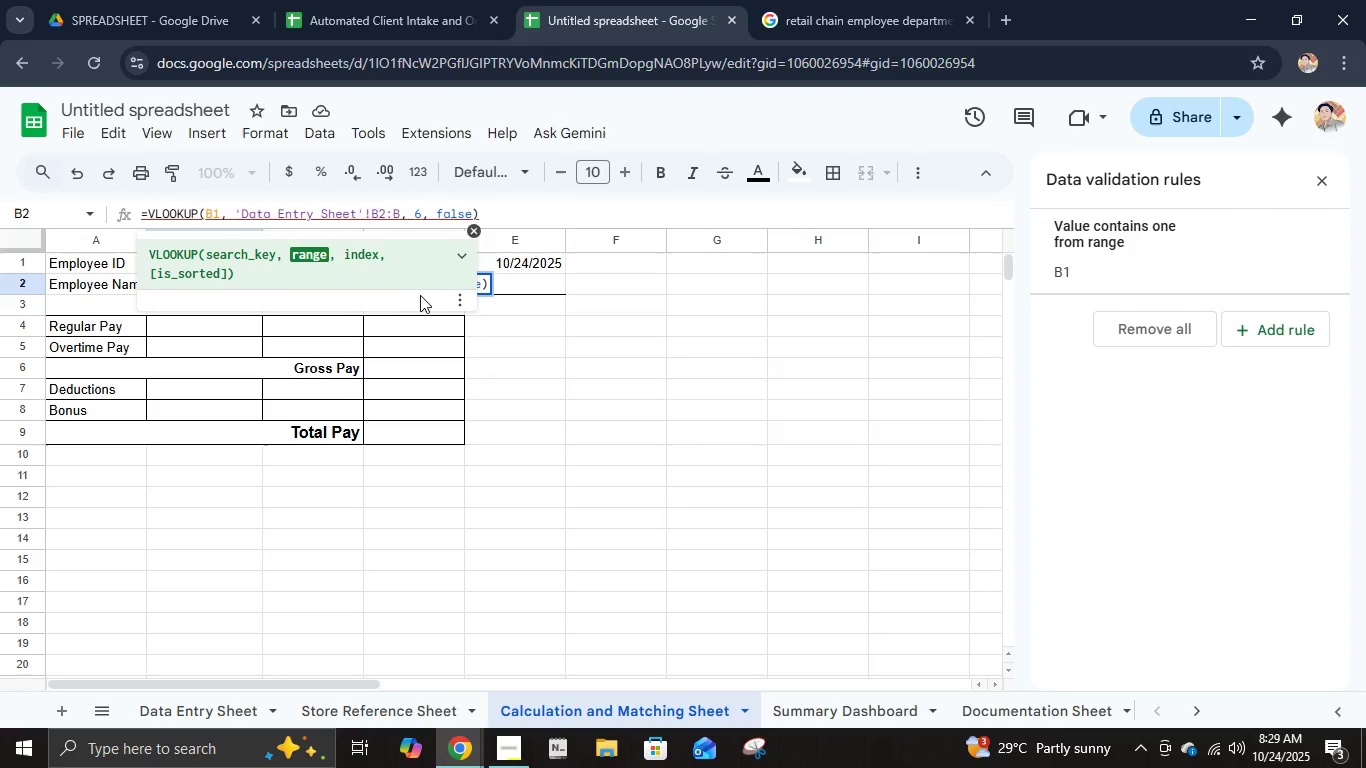 
key(Backspace)
 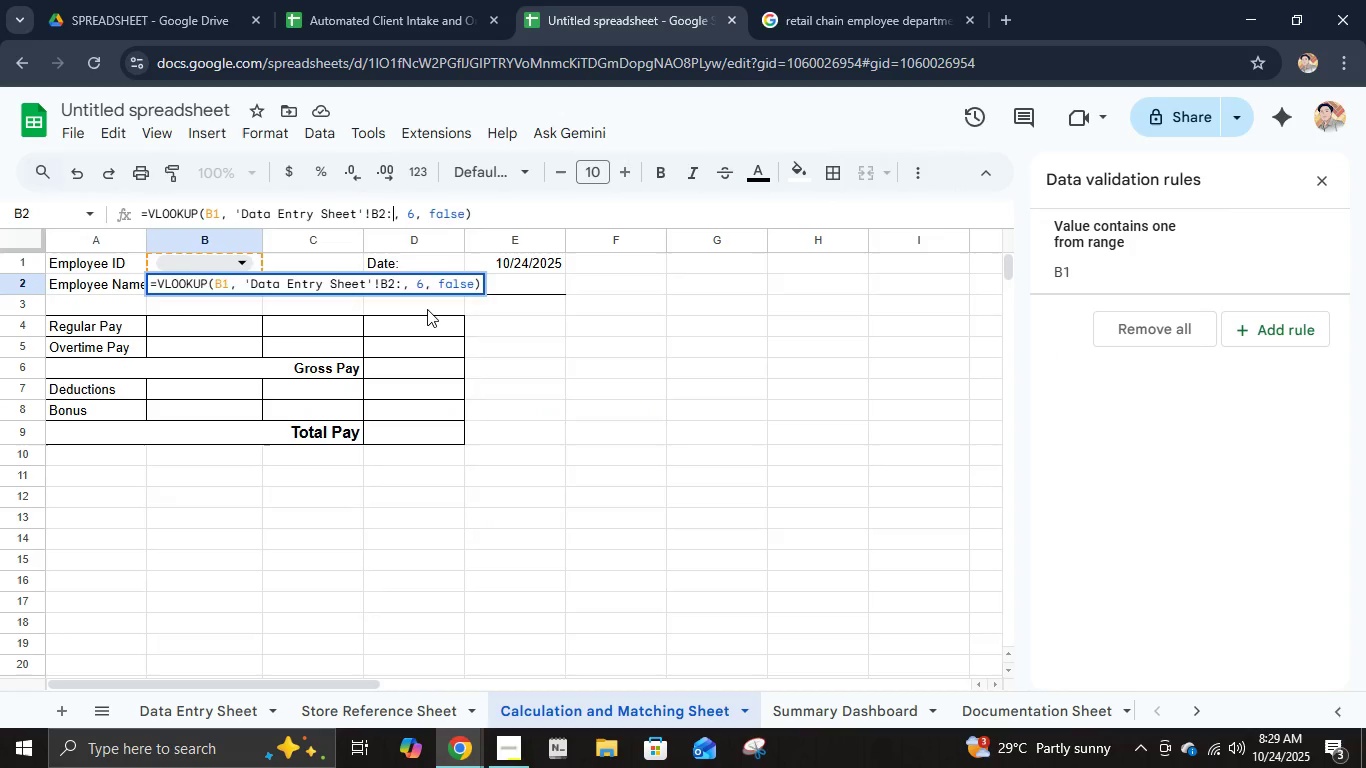 
key(Backspace)
 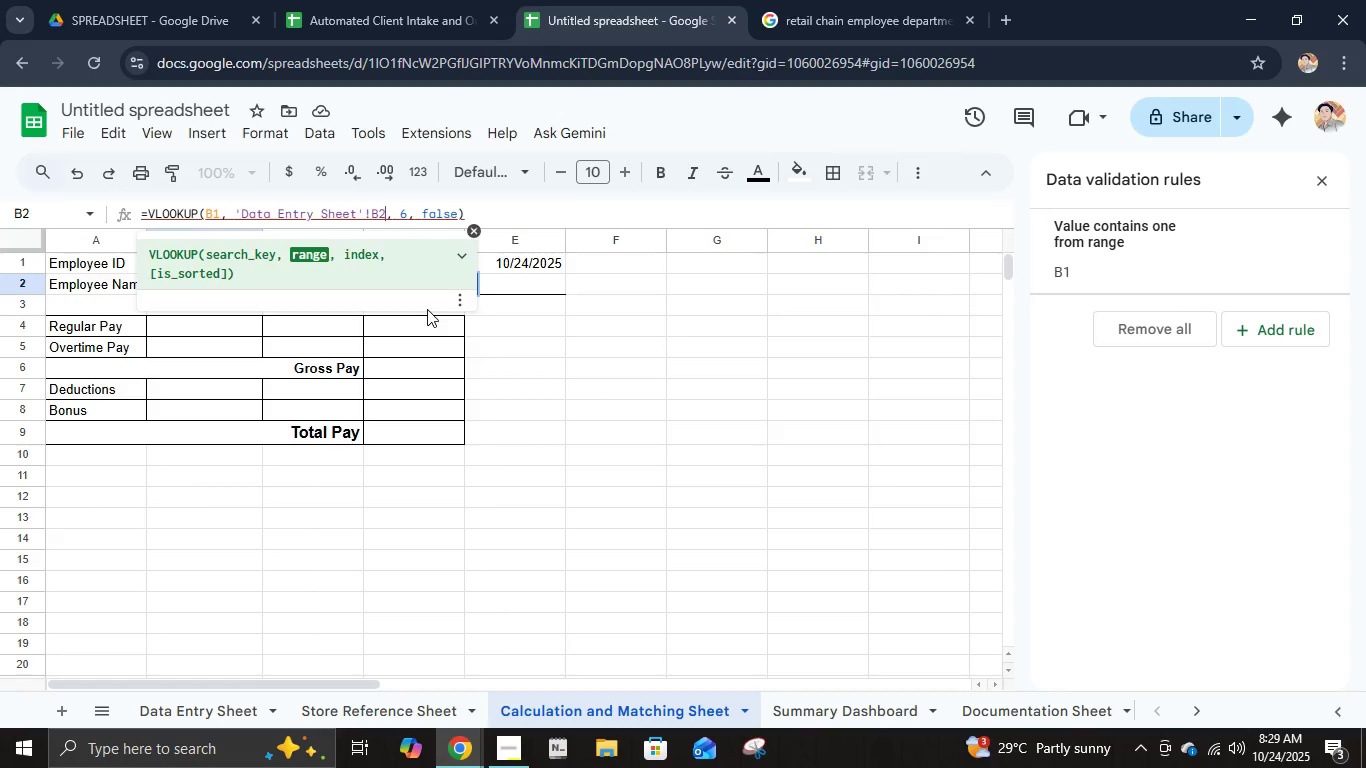 
key(Backspace)
 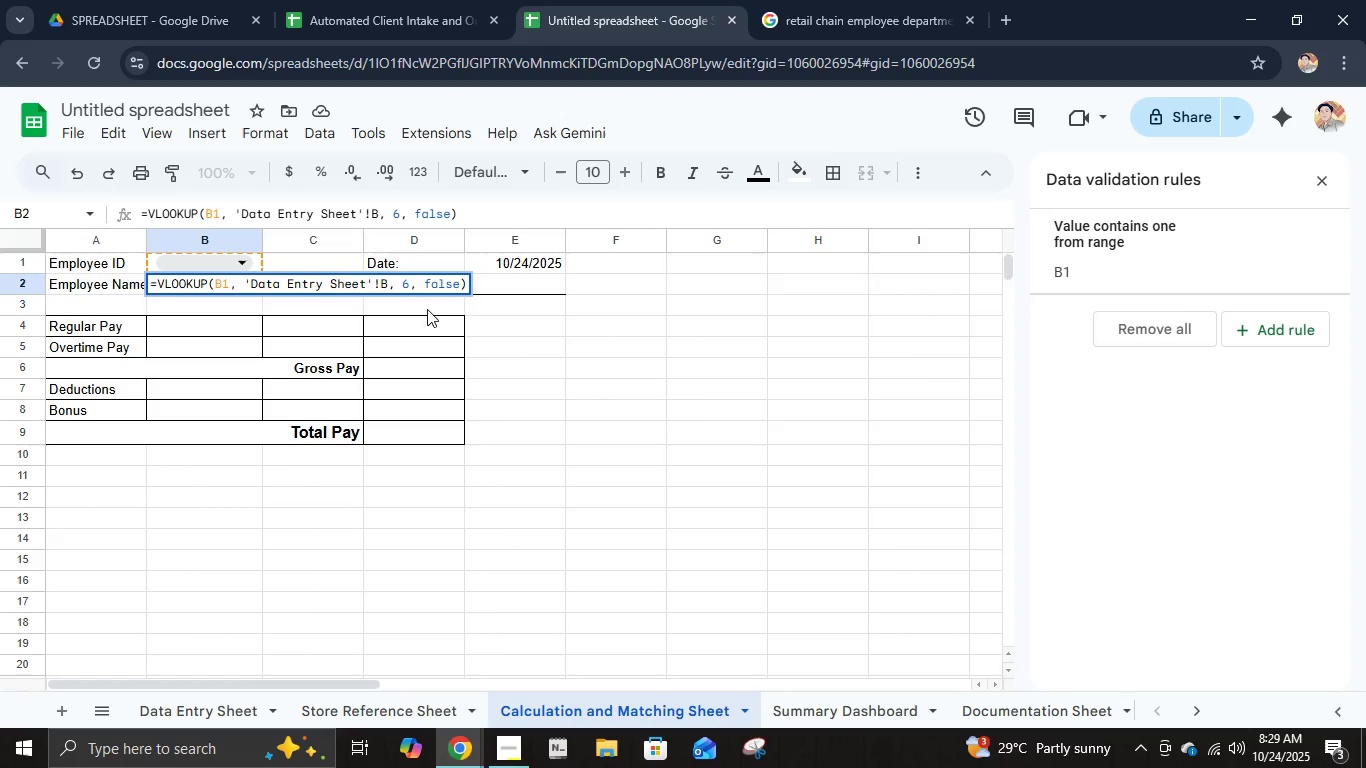 
key(Shift+ShiftRight)
 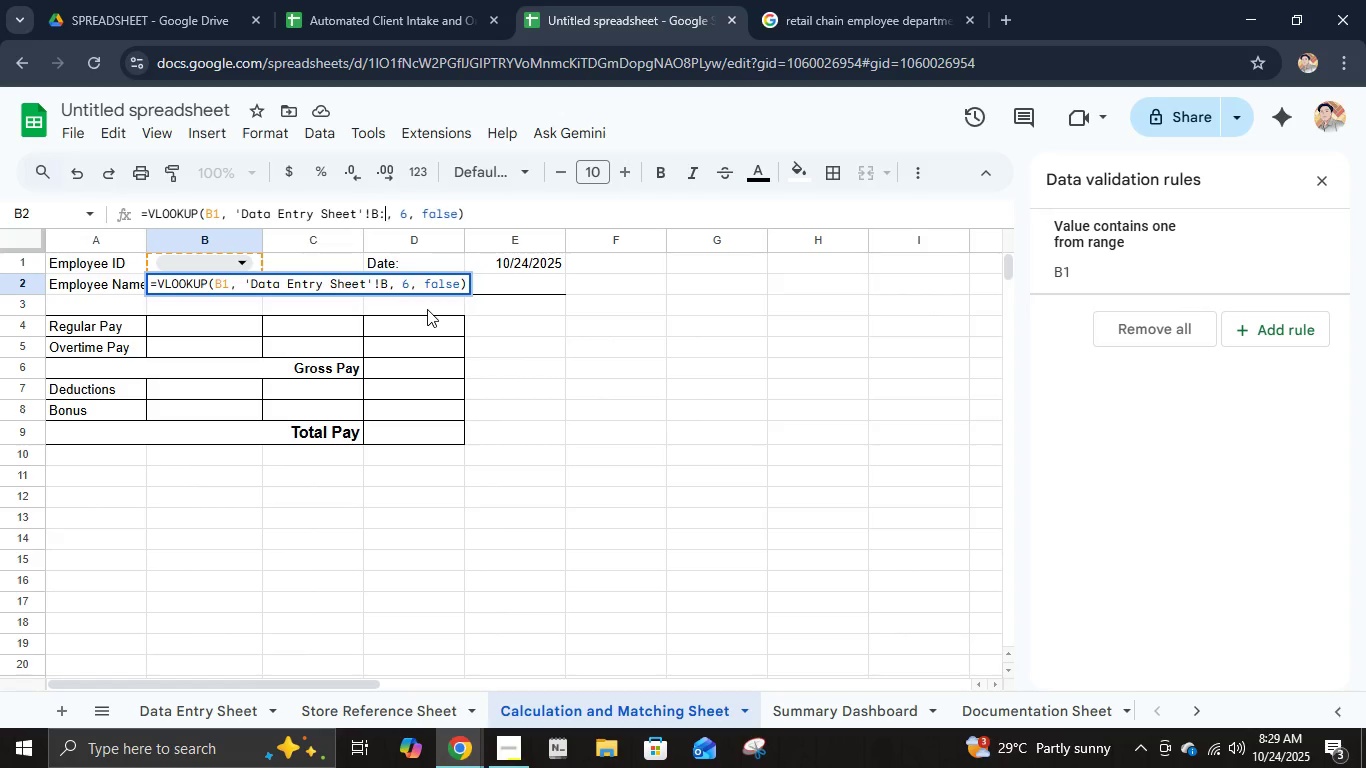 
key(Shift+Semicolon)
 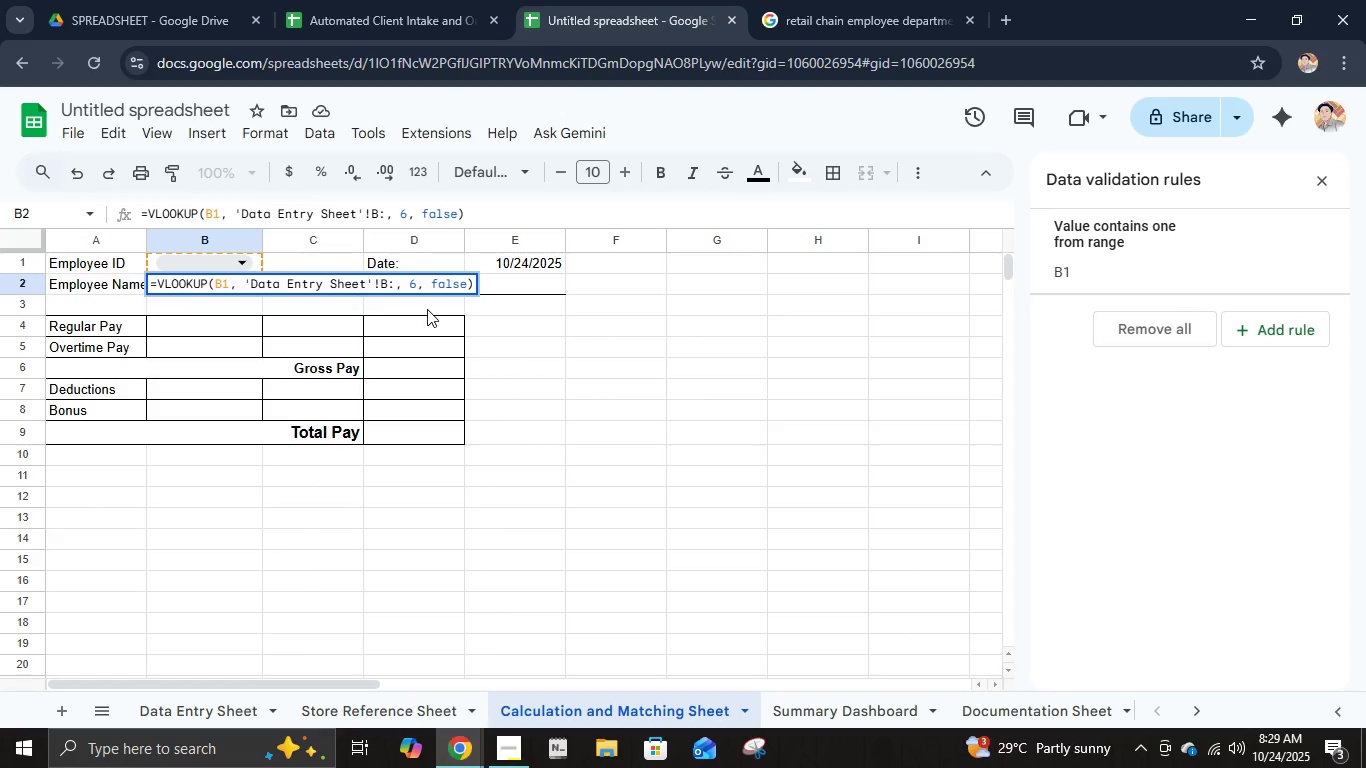 
key(G)
 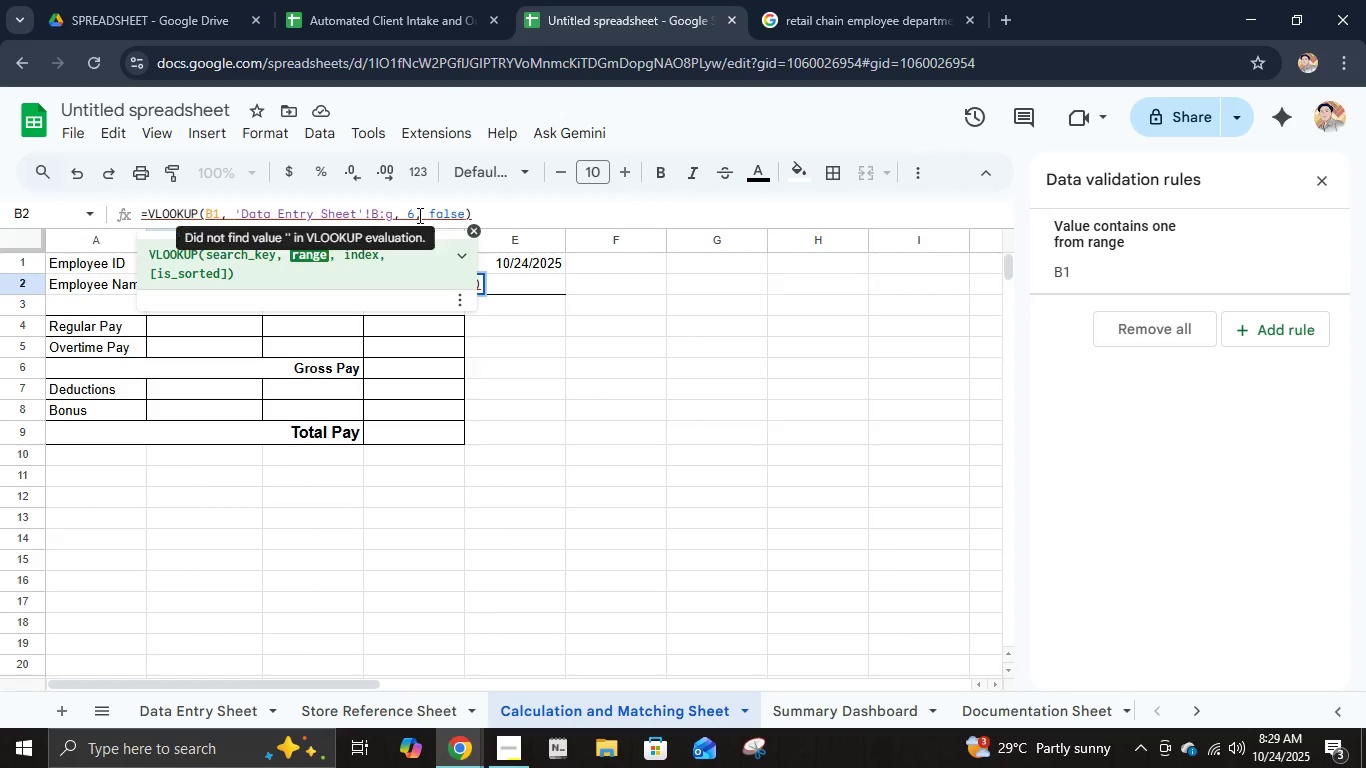 
key(Backspace)
 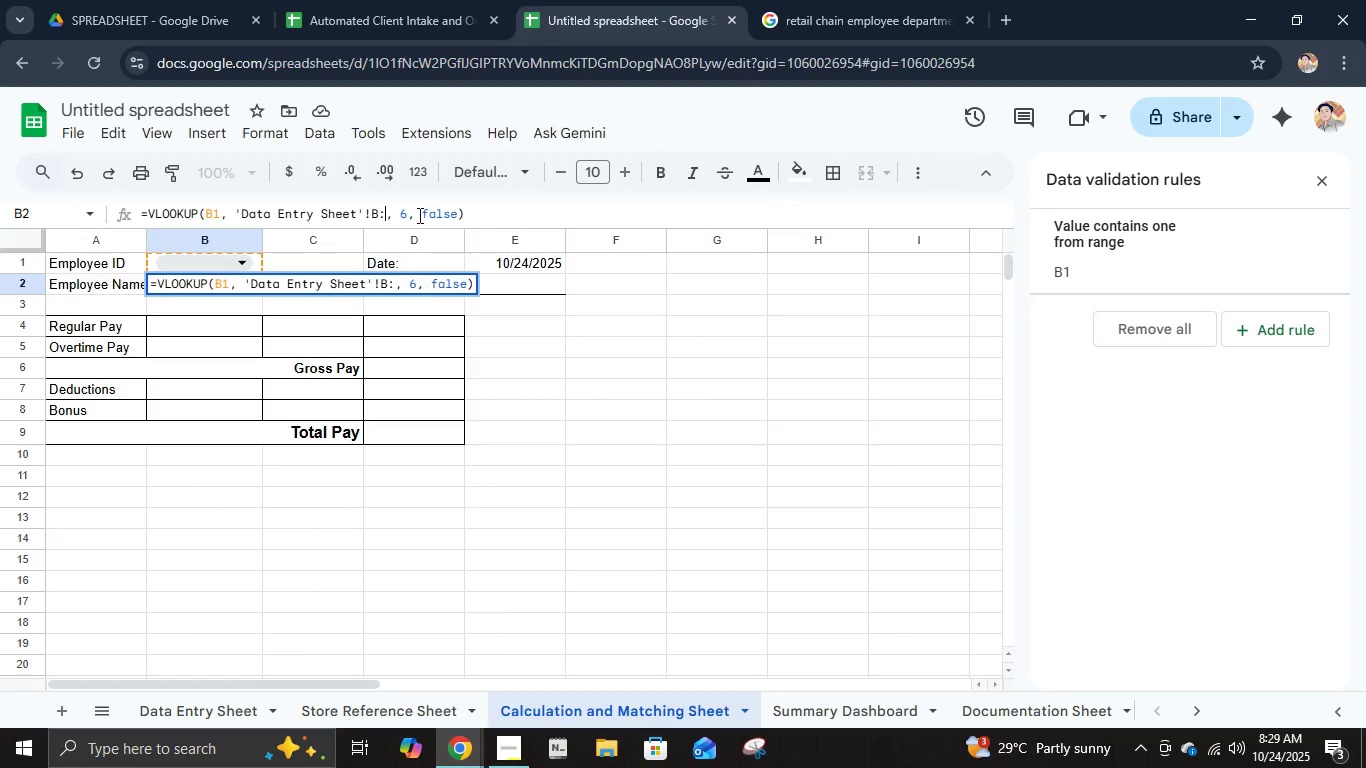 
key(Shift+G)
 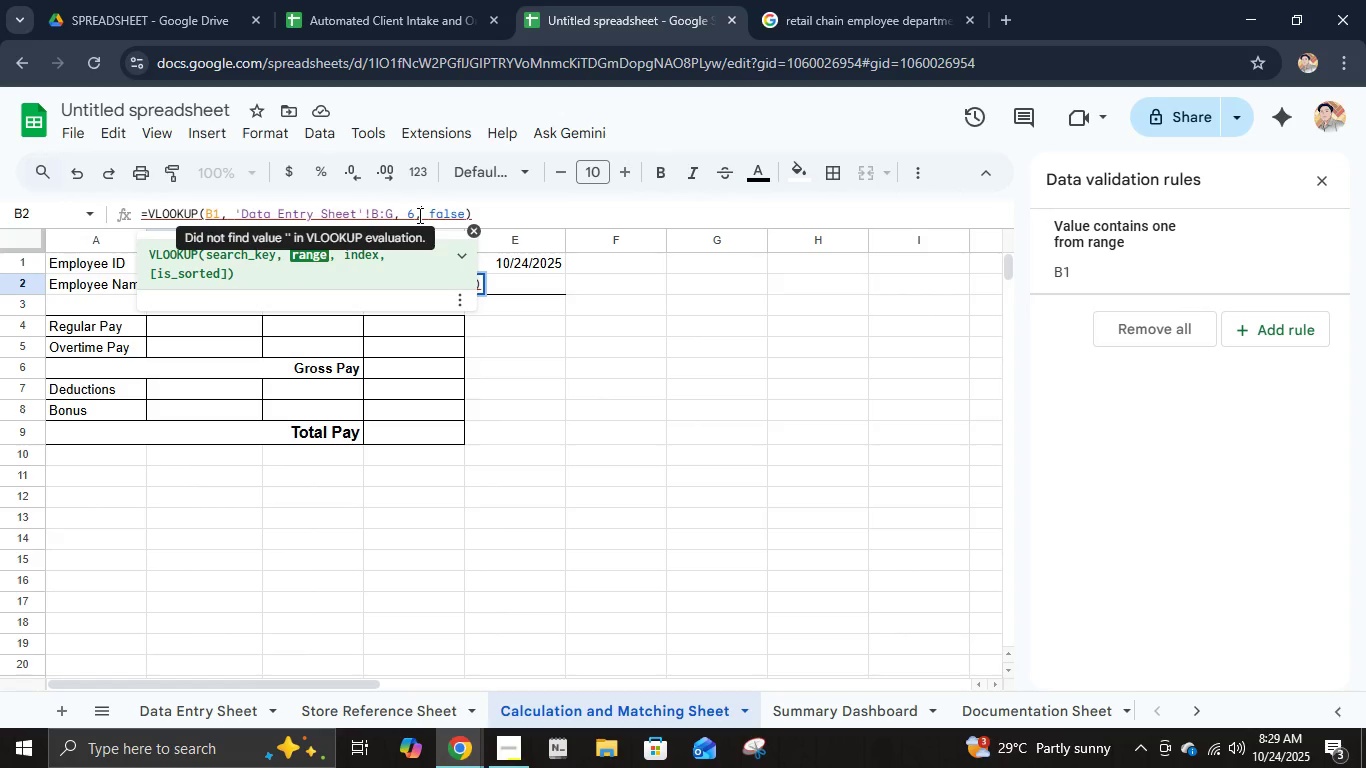 
left_click([418, 215])
 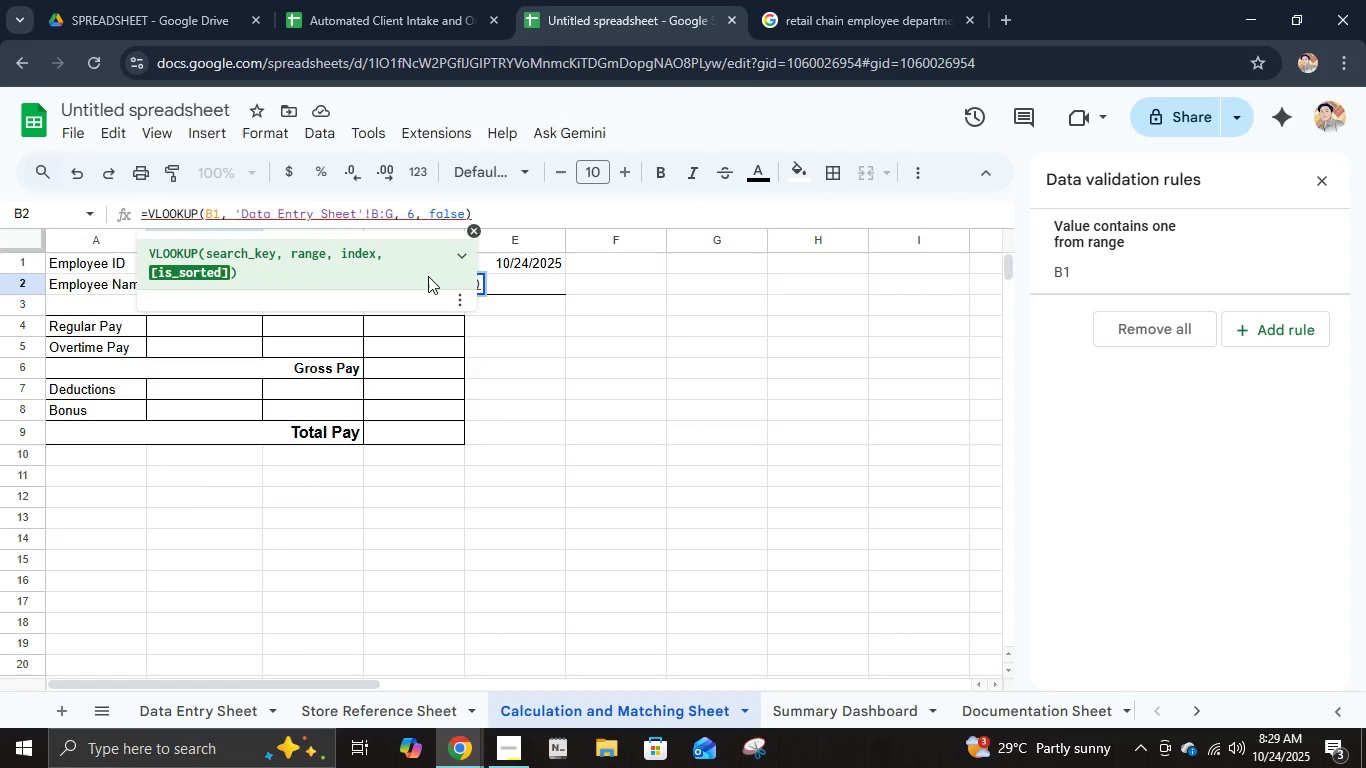 
key(ArrowLeft)
 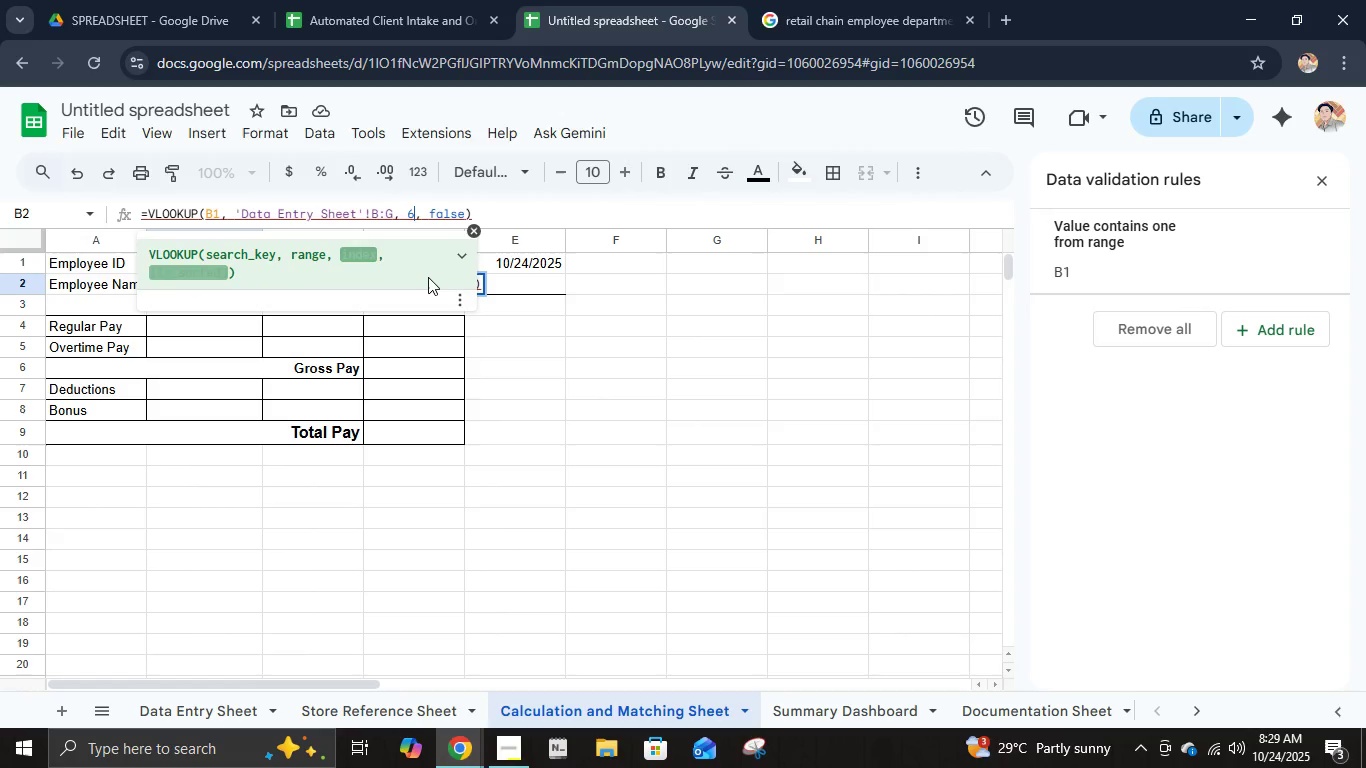 
key(Backspace)
 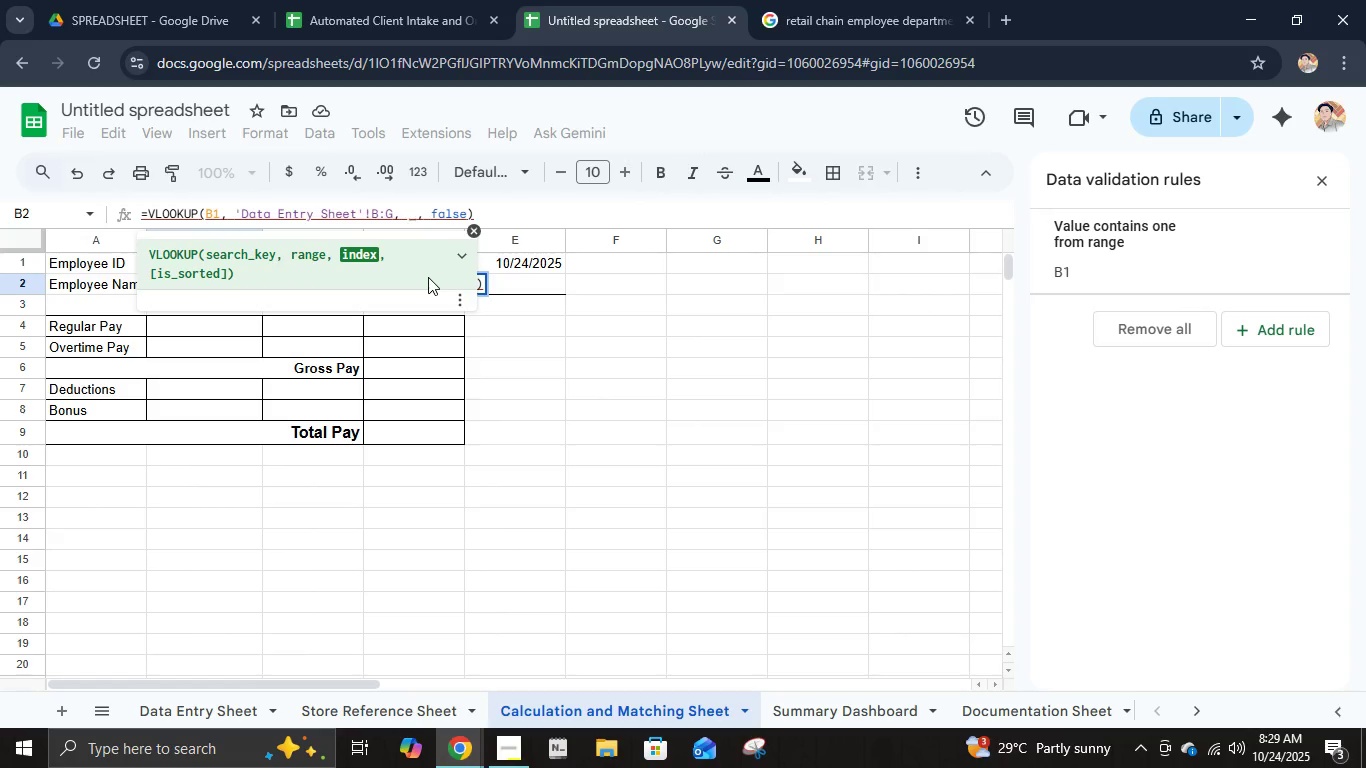 
key(1)
 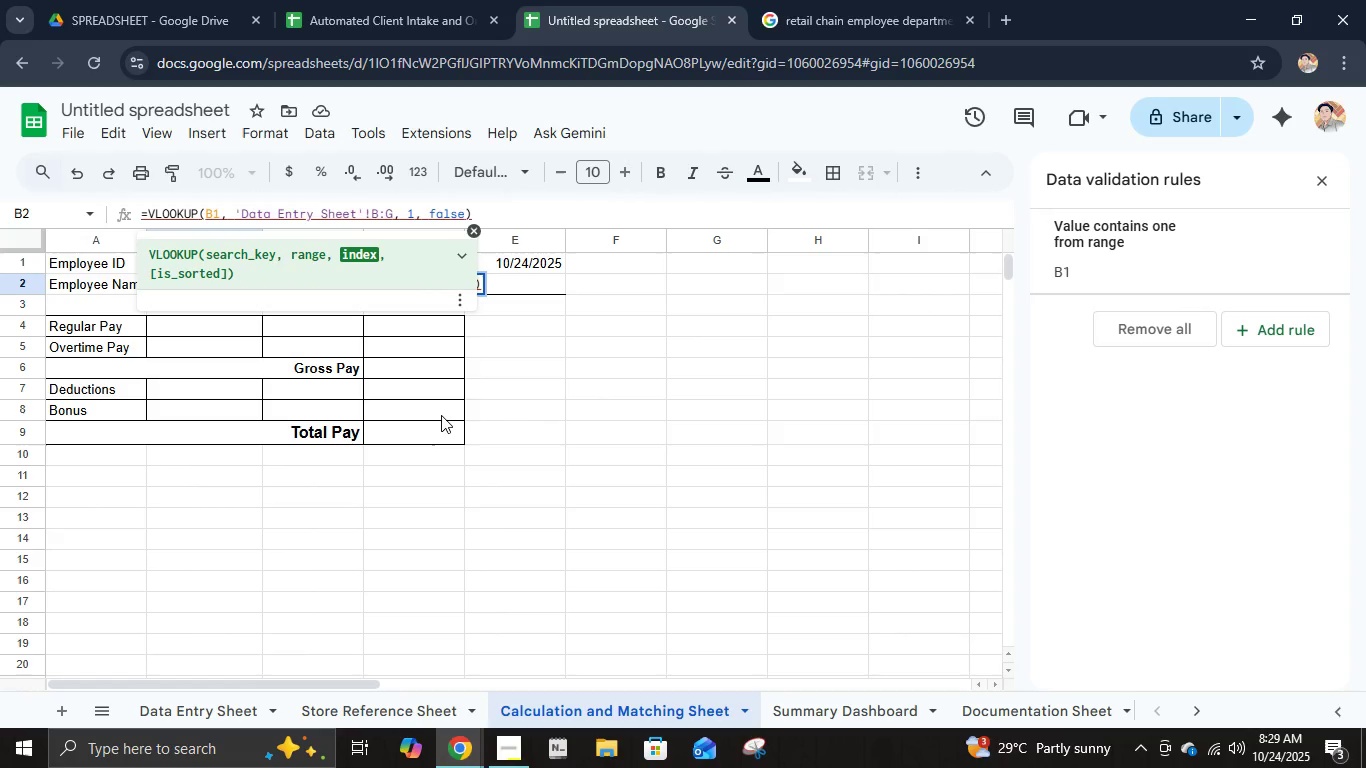 
key(Enter)
 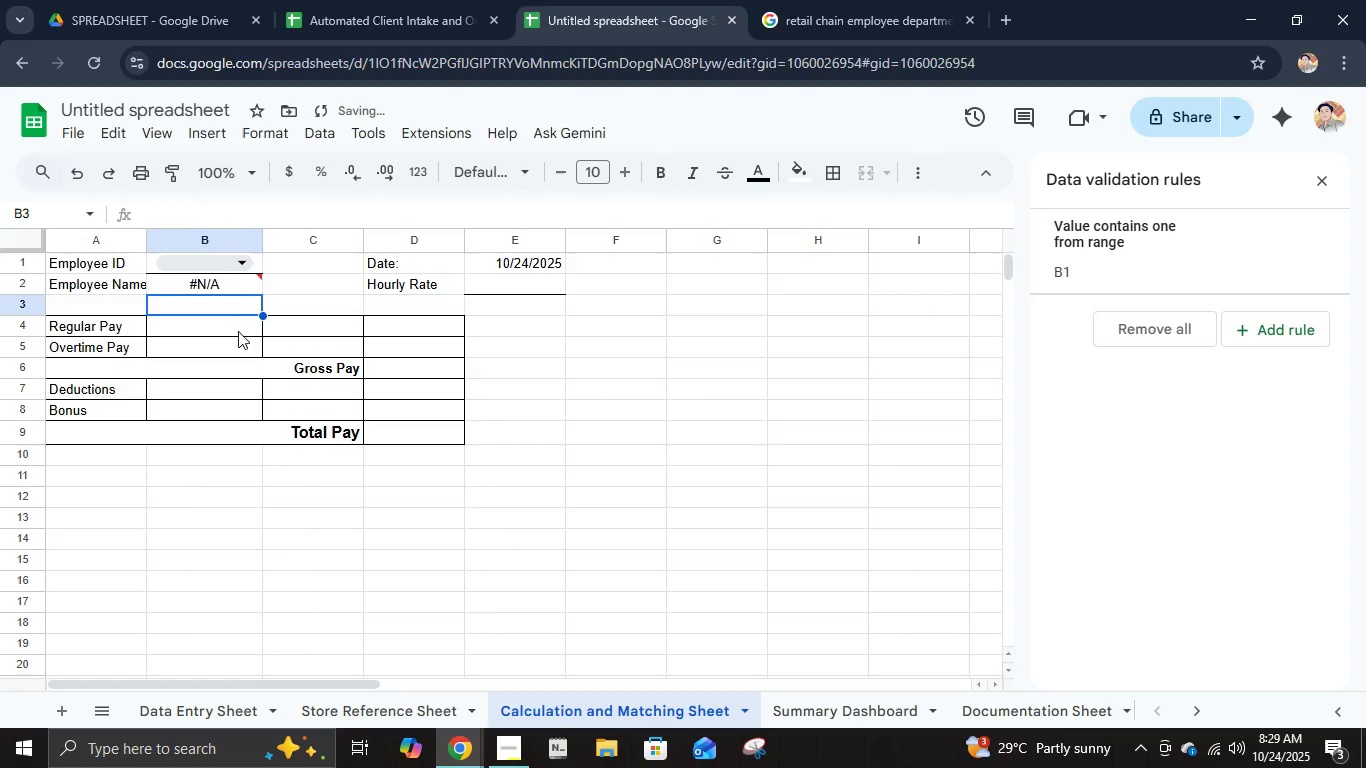 
left_click([238, 288])